 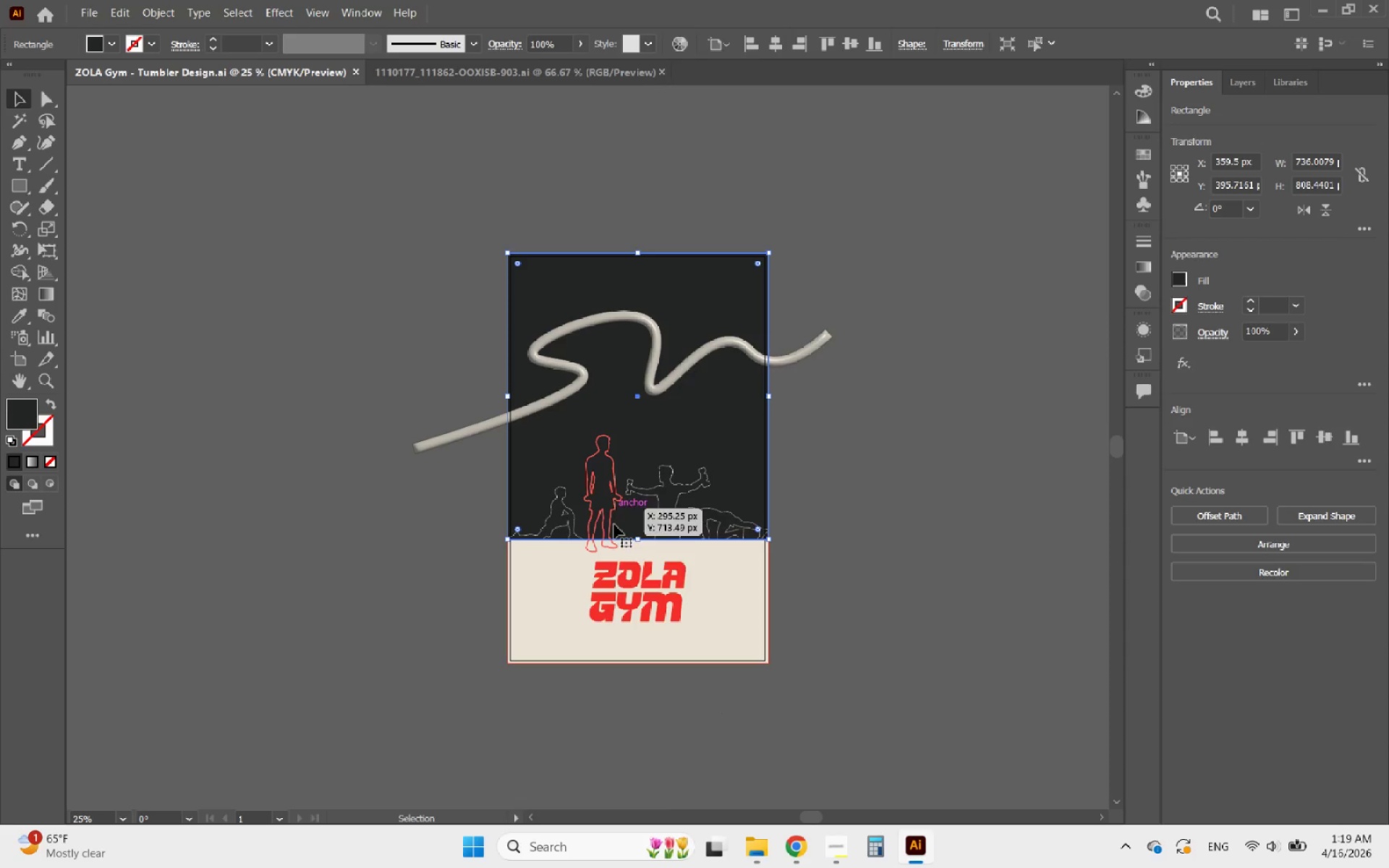 
left_click_drag(start_coordinate=[640, 541], to_coordinate=[626, 665])
 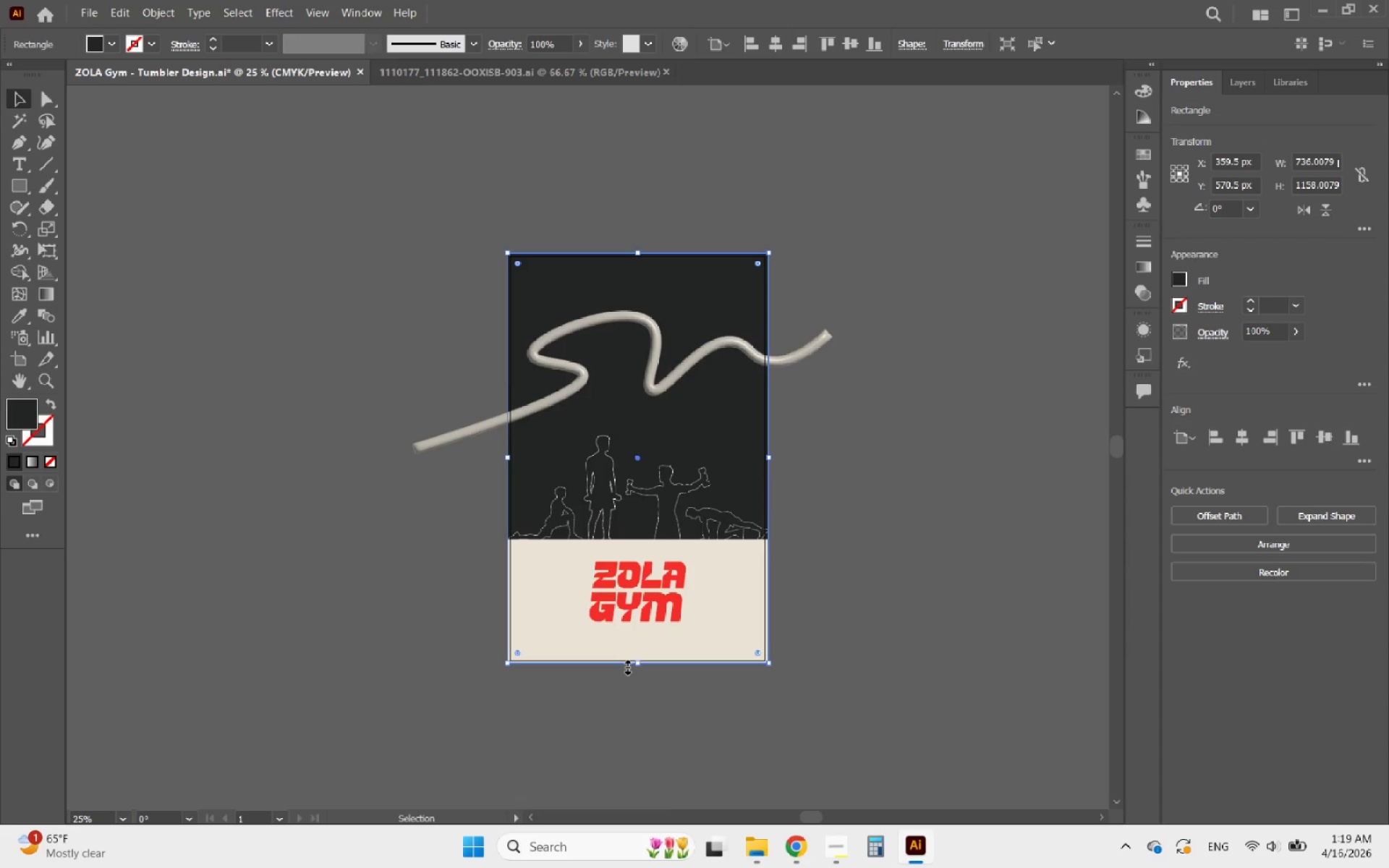 
hold_key(key=AltLeft, duration=2.17)
scroll: coordinate [626, 665], scroll_direction: up, amount: 3.0
 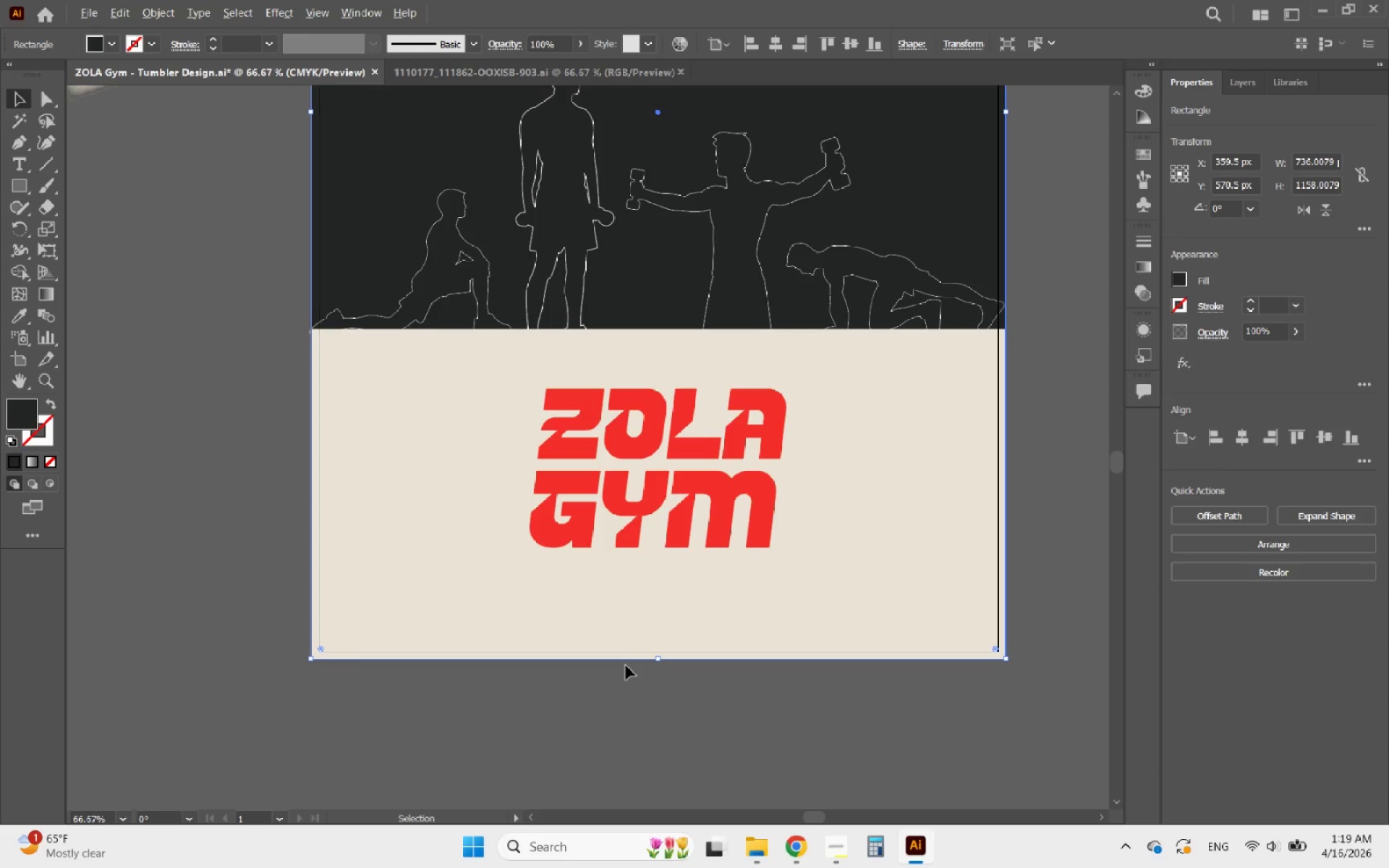 
scroll: coordinate [626, 665], scroll_direction: down, amount: 3.0
 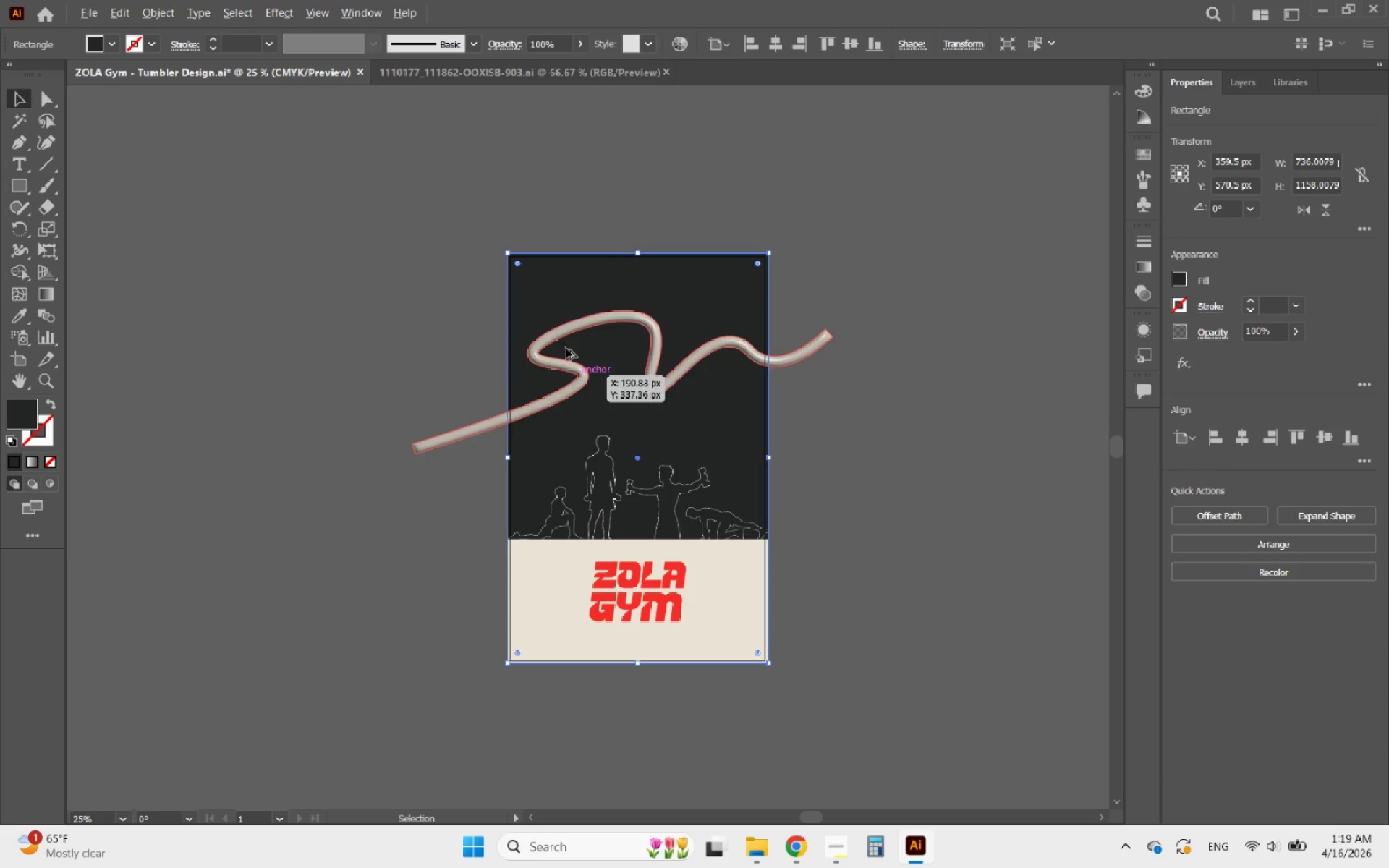 
scroll: coordinate [551, 301], scroll_direction: up, amount: 2.0
 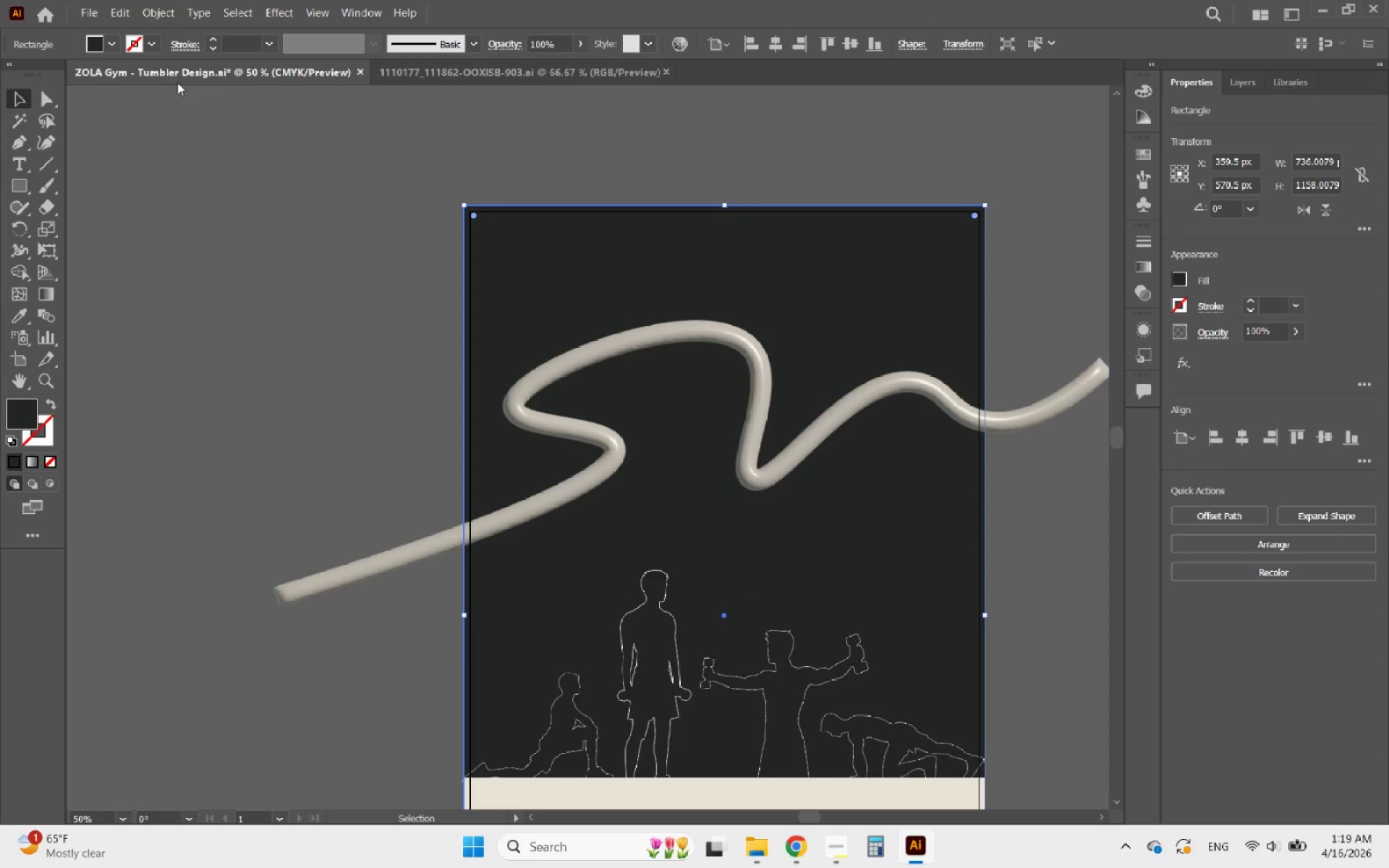 
left_click([93, 10])
 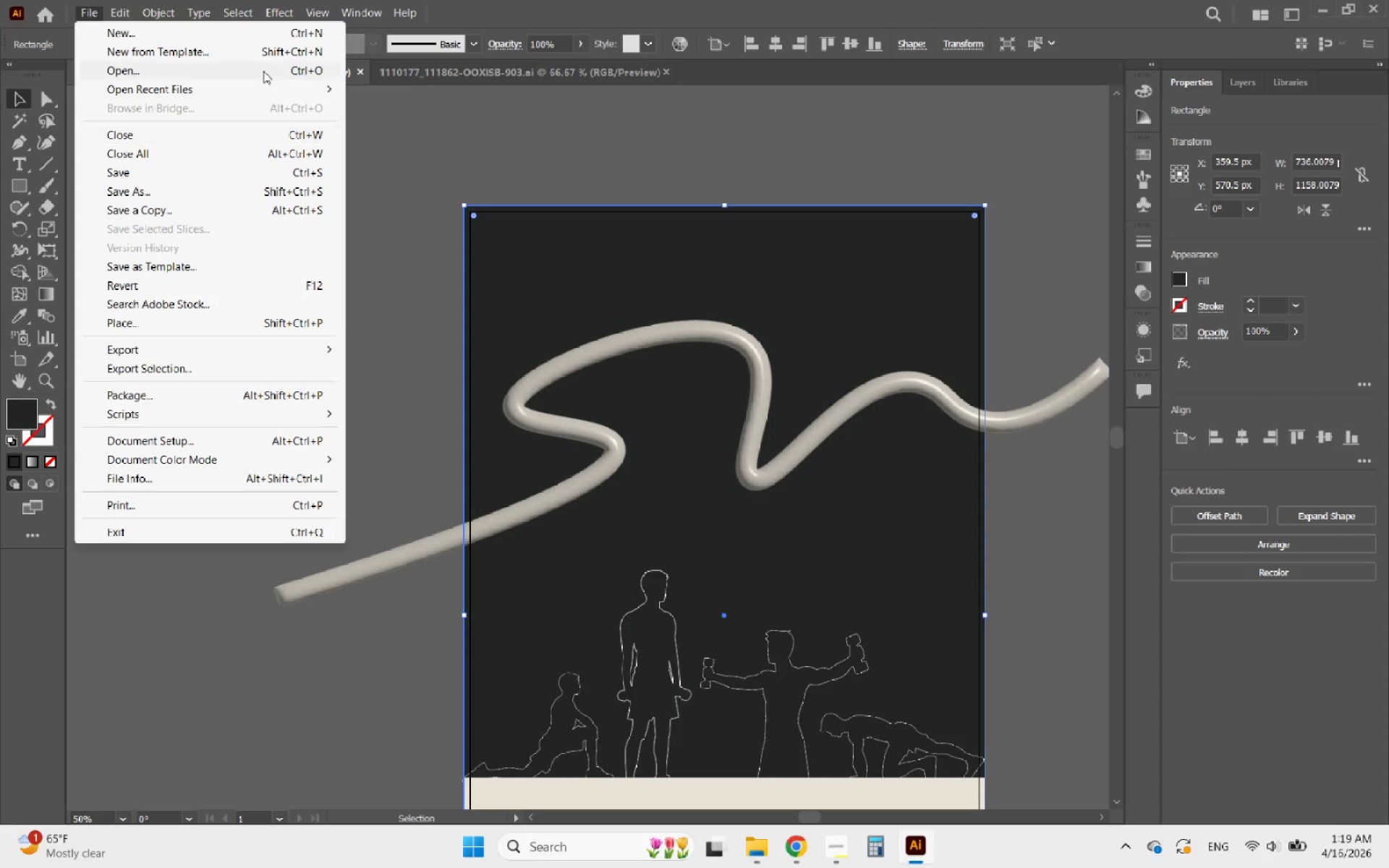 
wait(6.88)
 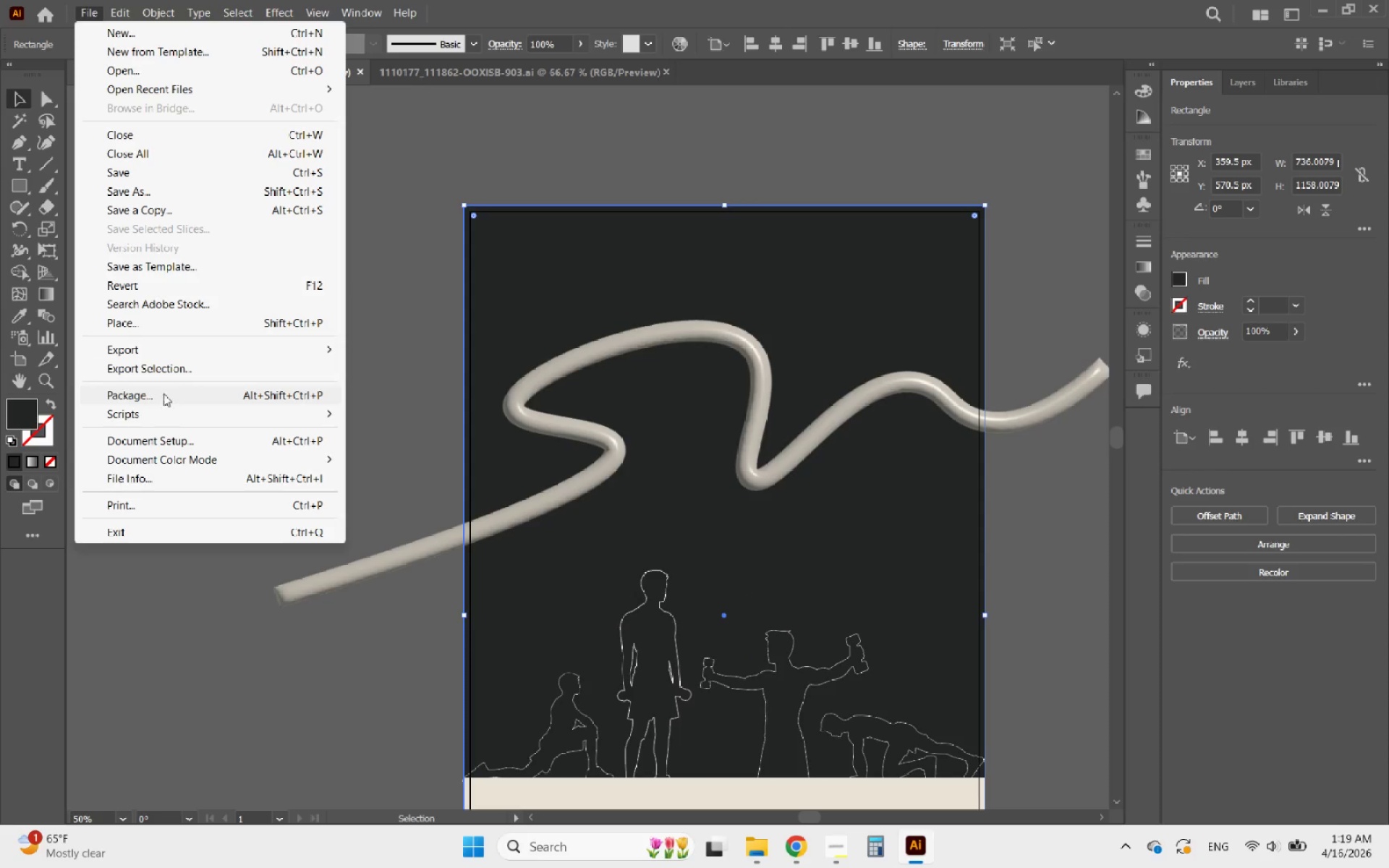 
left_click([335, 154])
 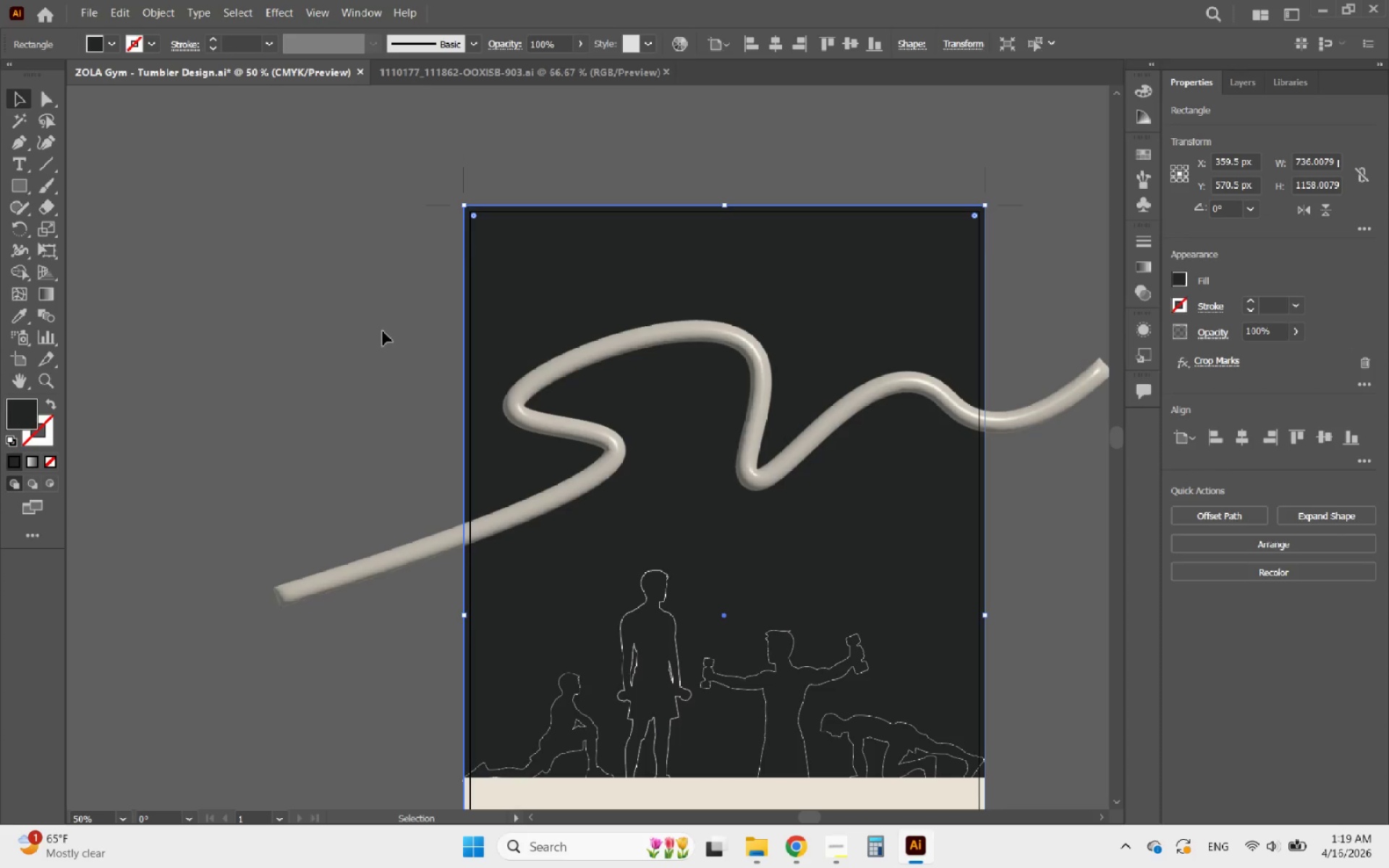 
hold_key(key=AltLeft, duration=0.55)
scroll: coordinate [376, 342], scroll_direction: down, amount: 8.0
 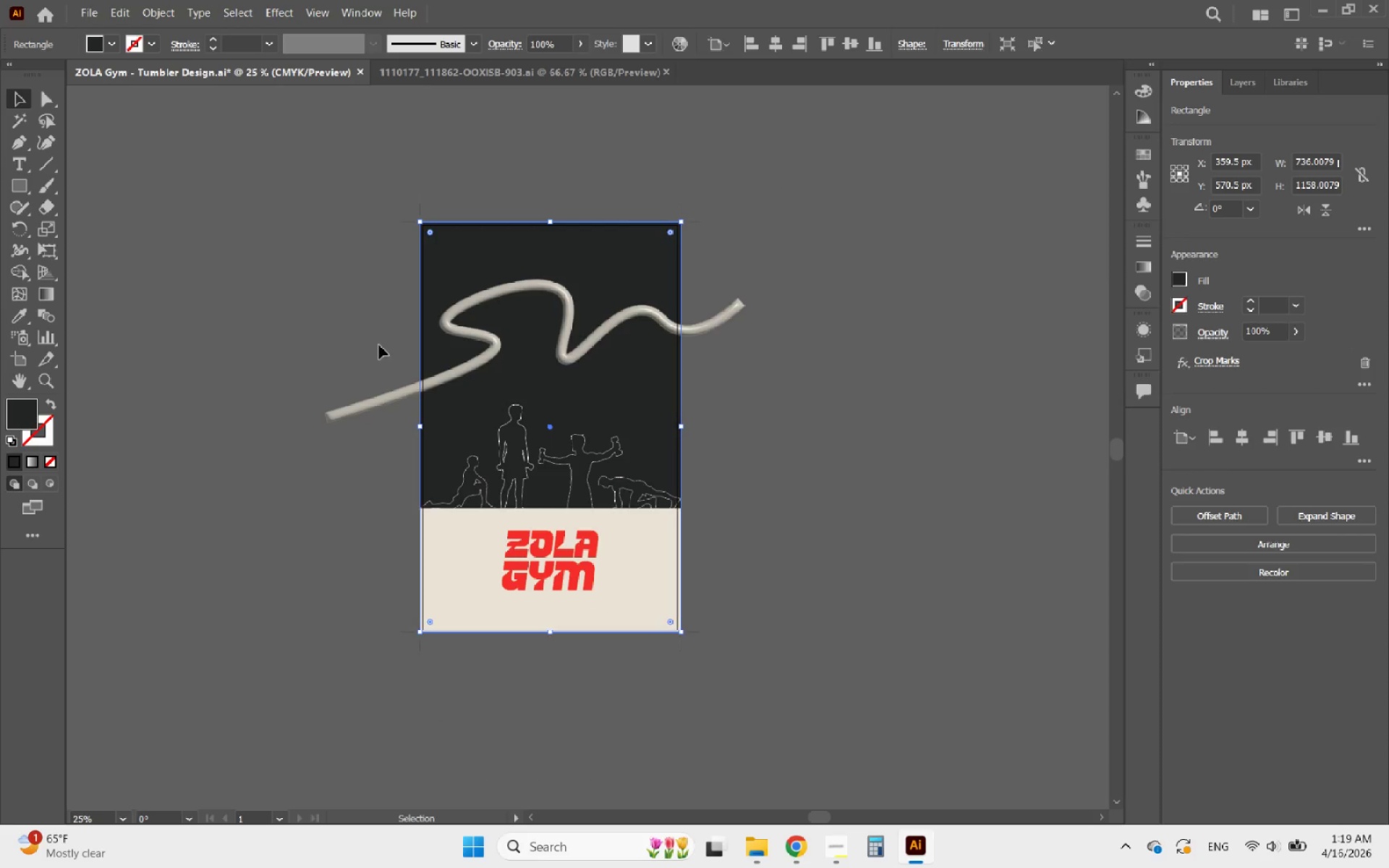 
left_click([728, 535])
 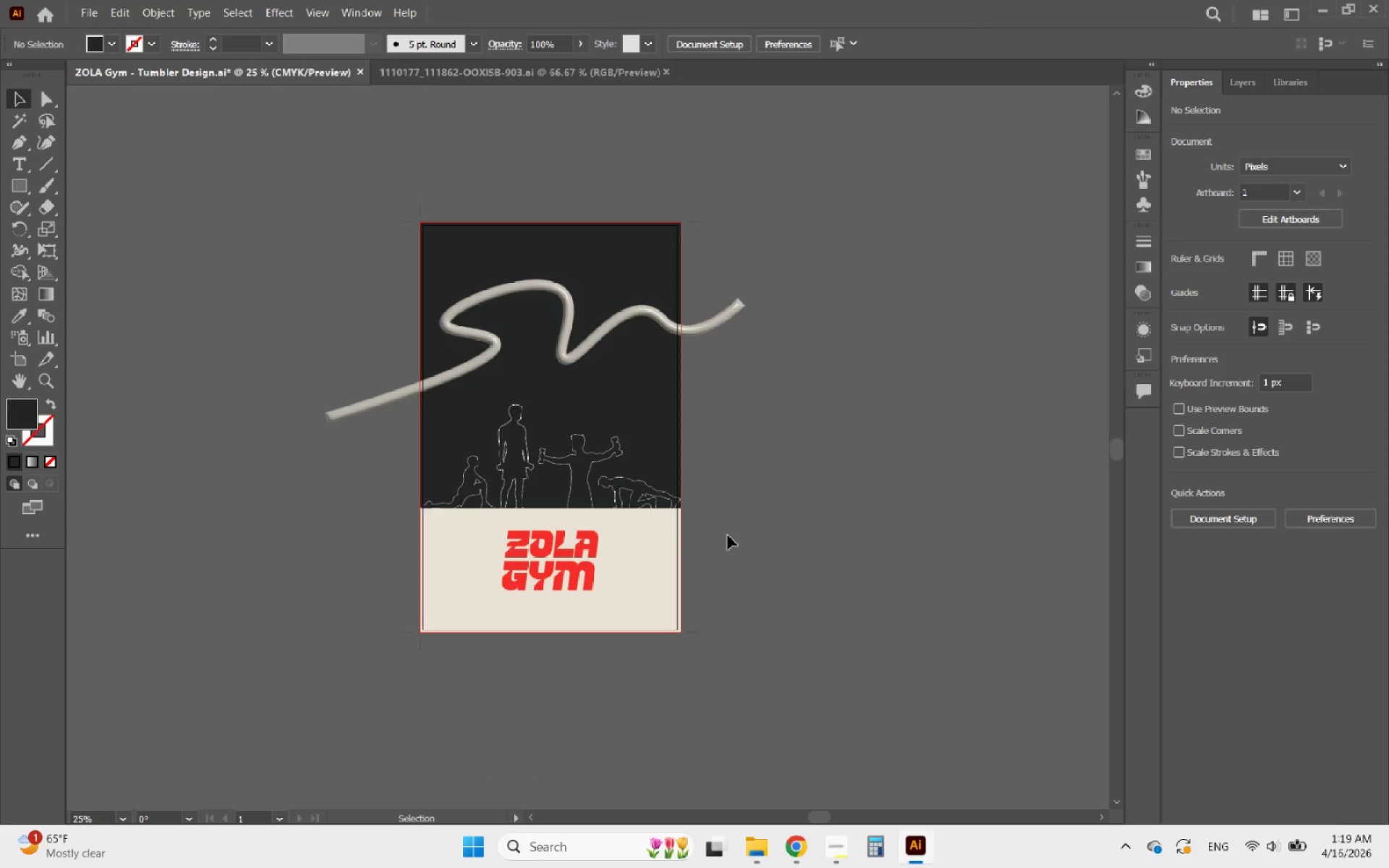 
hold_key(key=AltLeft, duration=0.72)
scroll: coordinate [572, 503], scroll_direction: up, amount: 1.0
 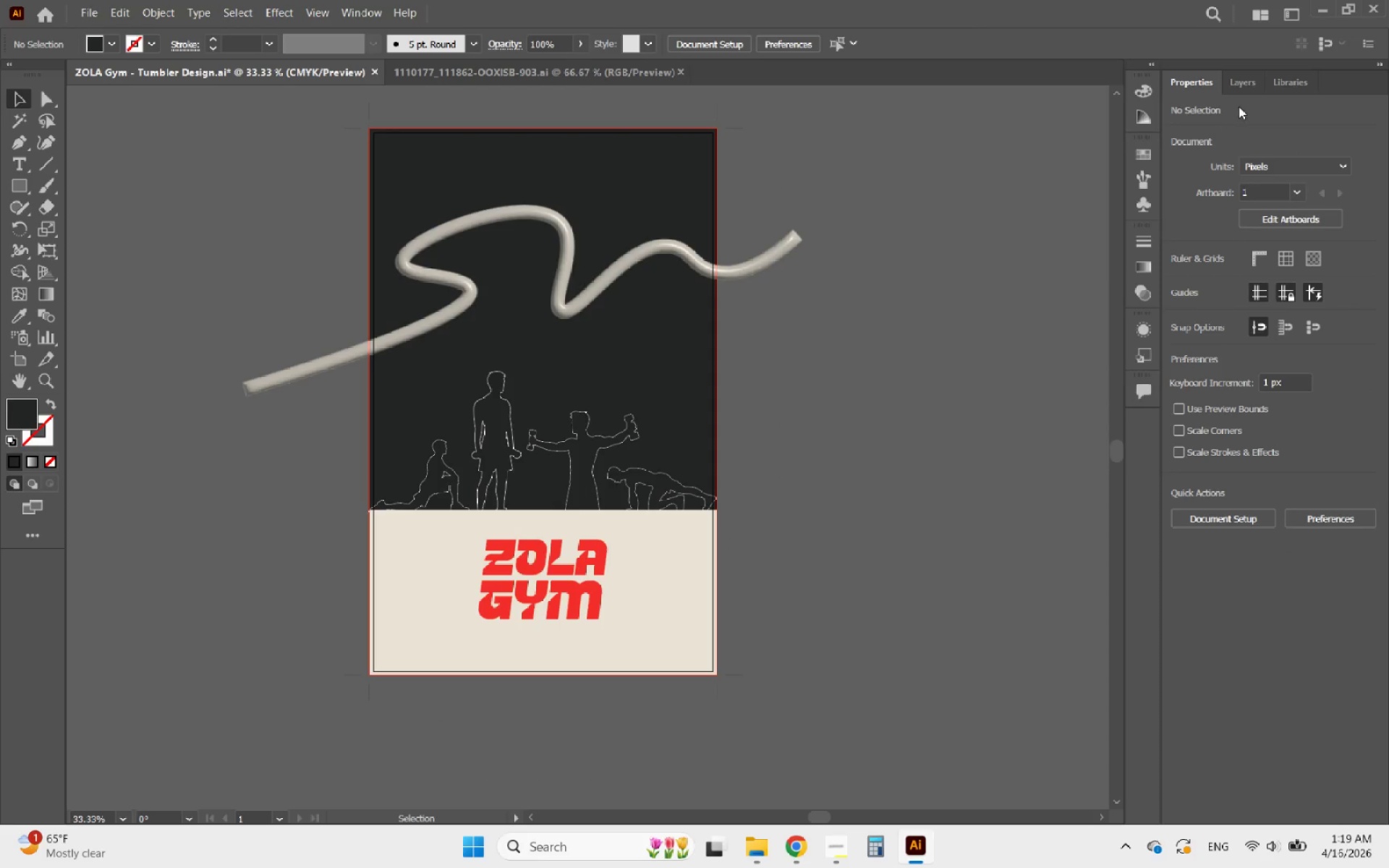 
left_click([1254, 89])
 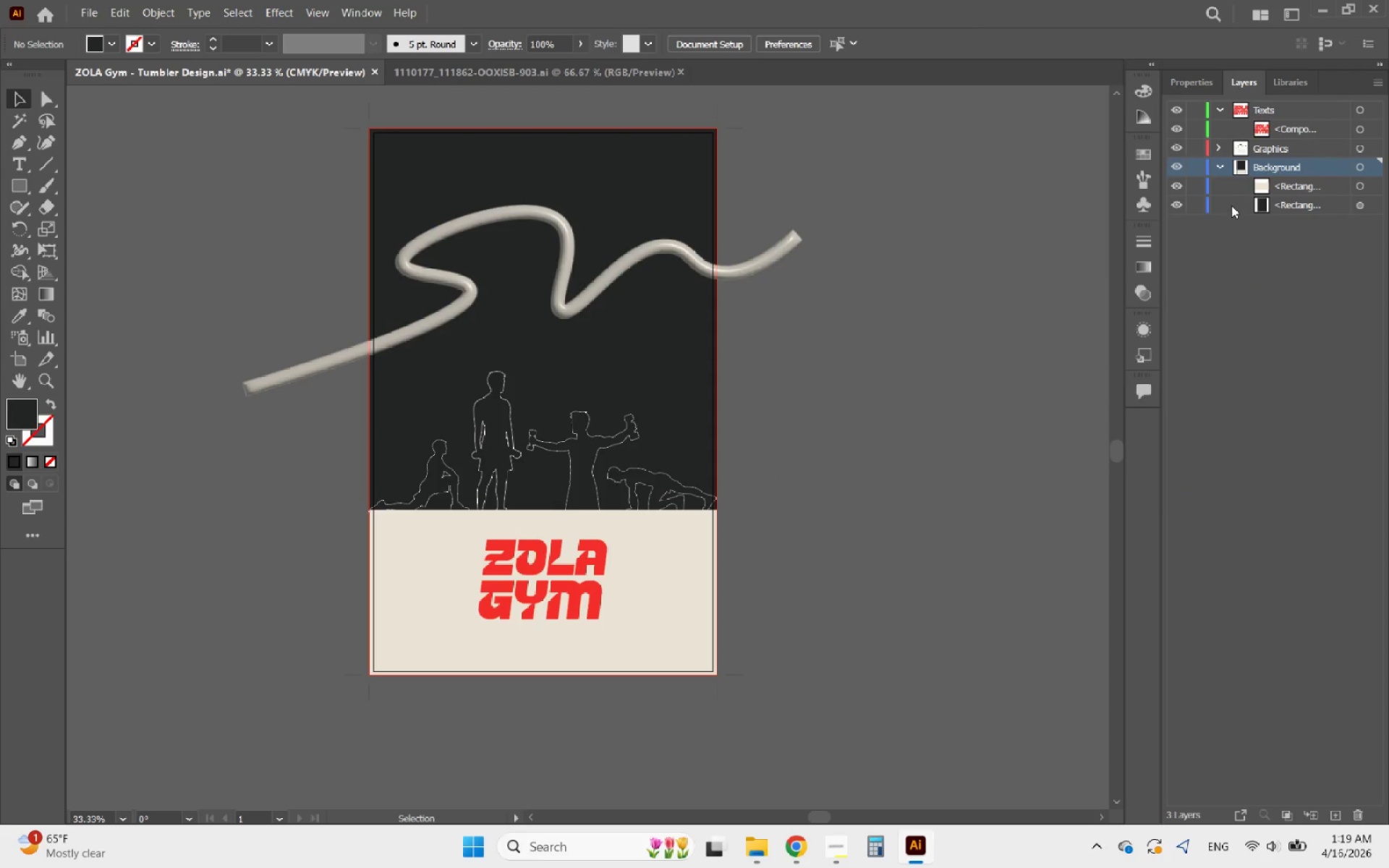 
left_click([1190, 203])
 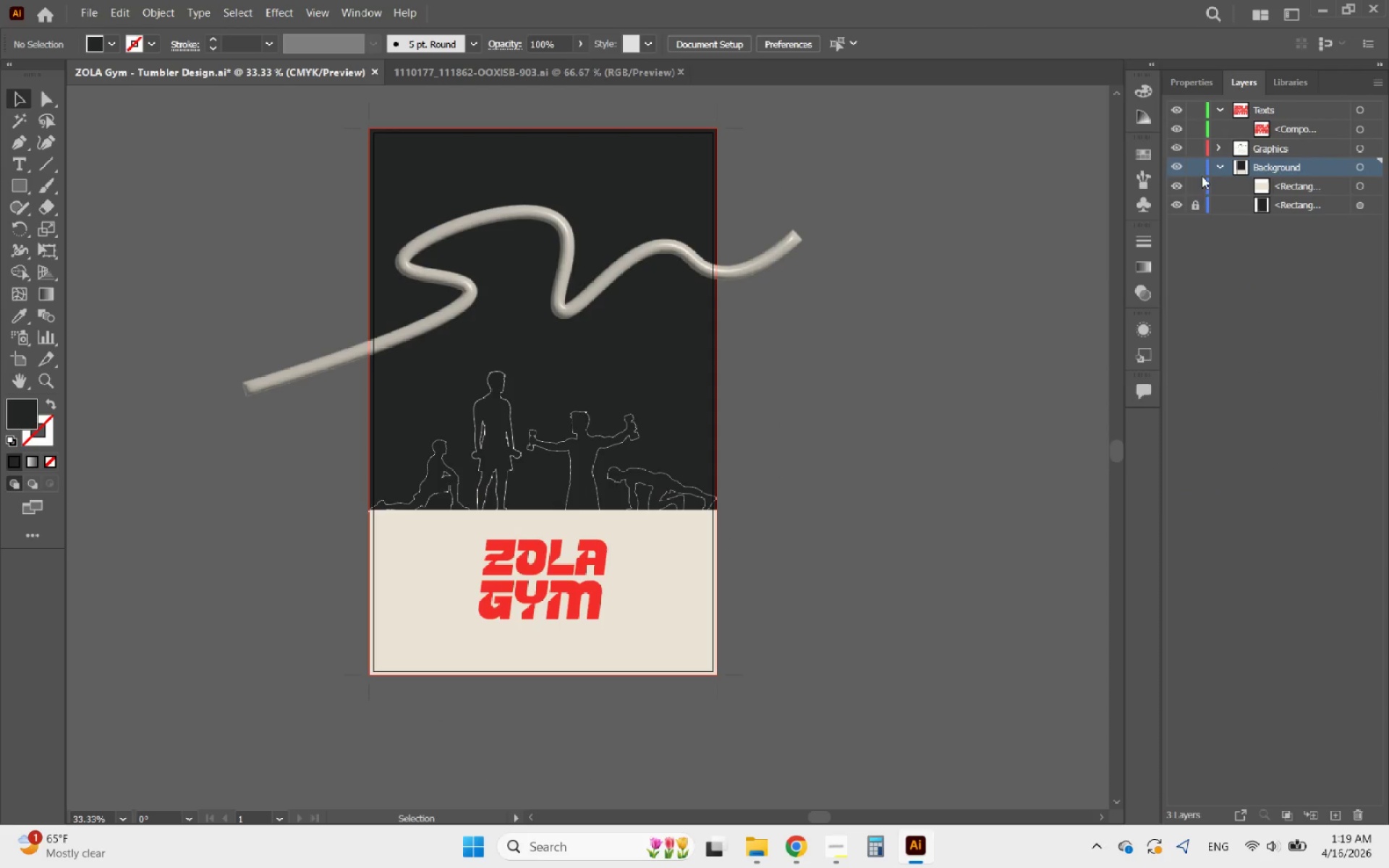 
left_click([1202, 176])
 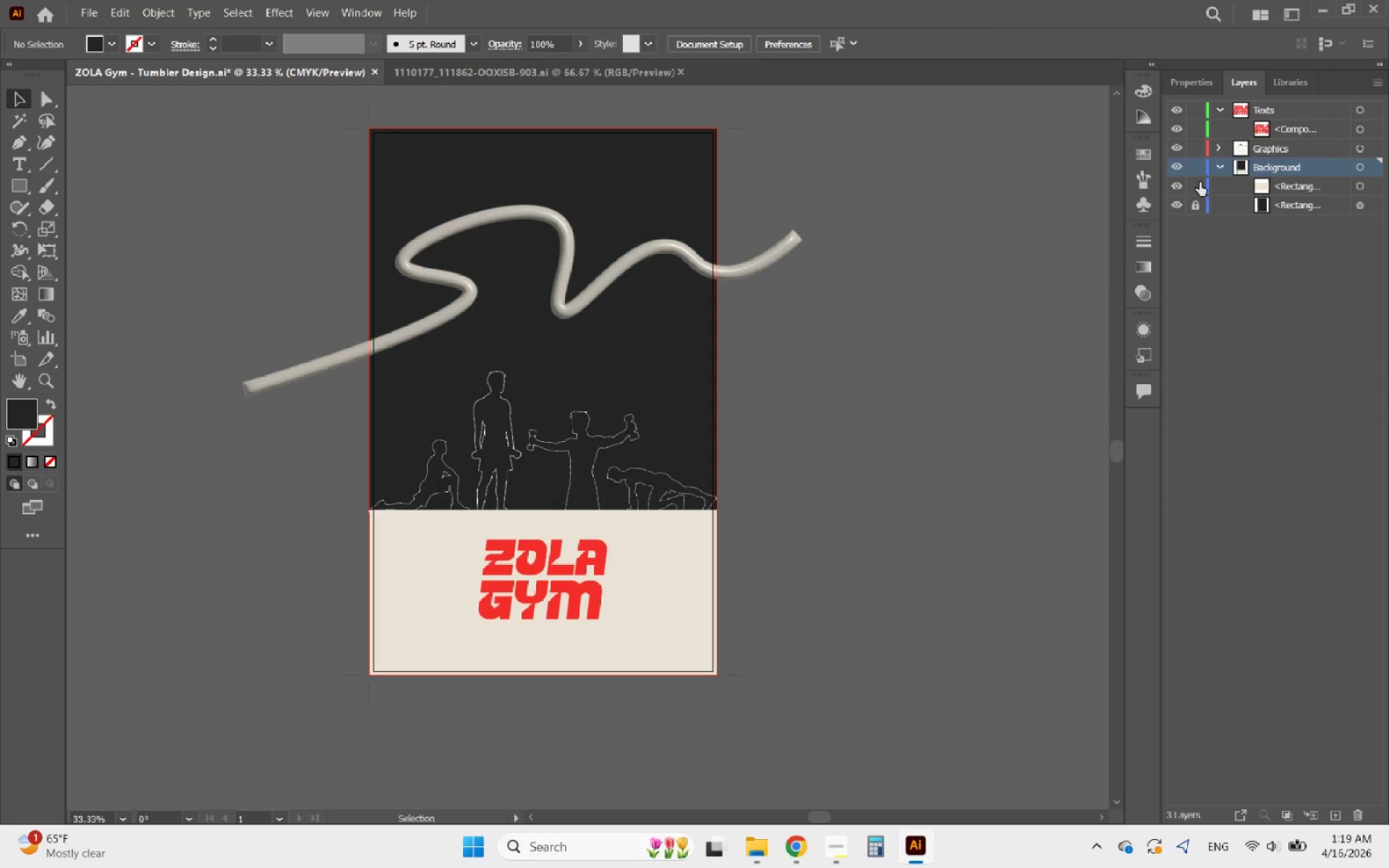 
left_click([1199, 182])
 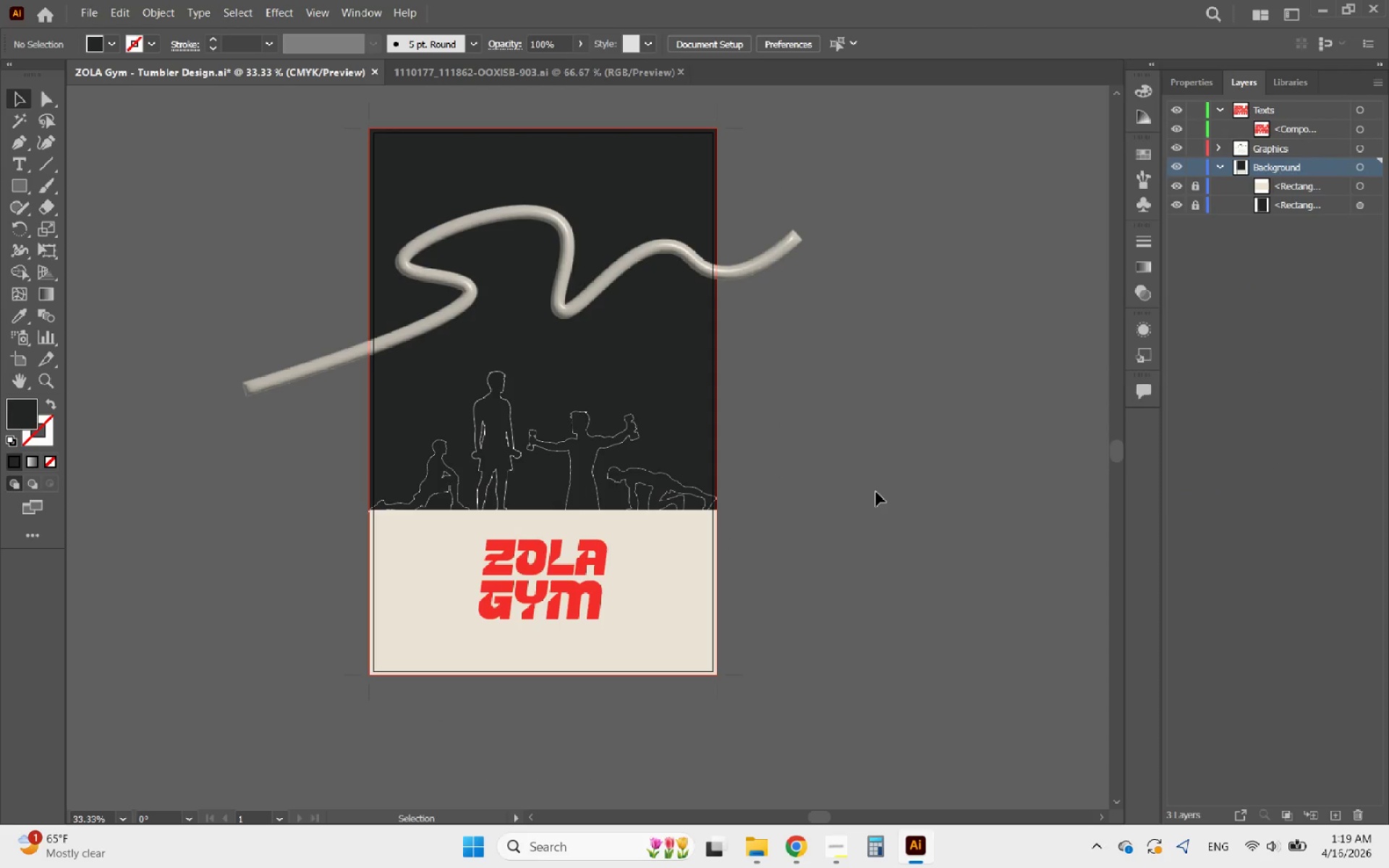 
left_click([876, 493])
 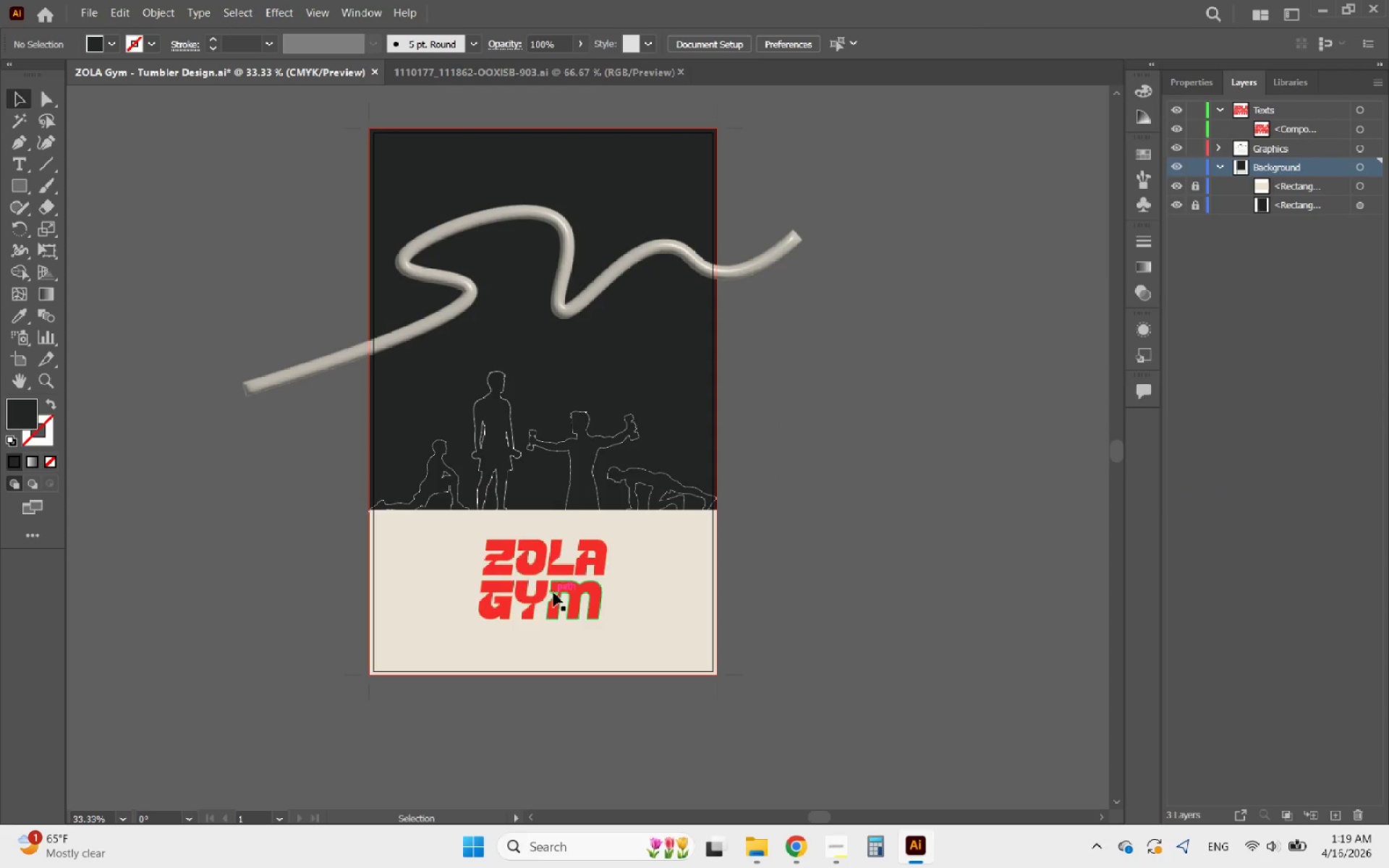 
left_click([553, 592])
 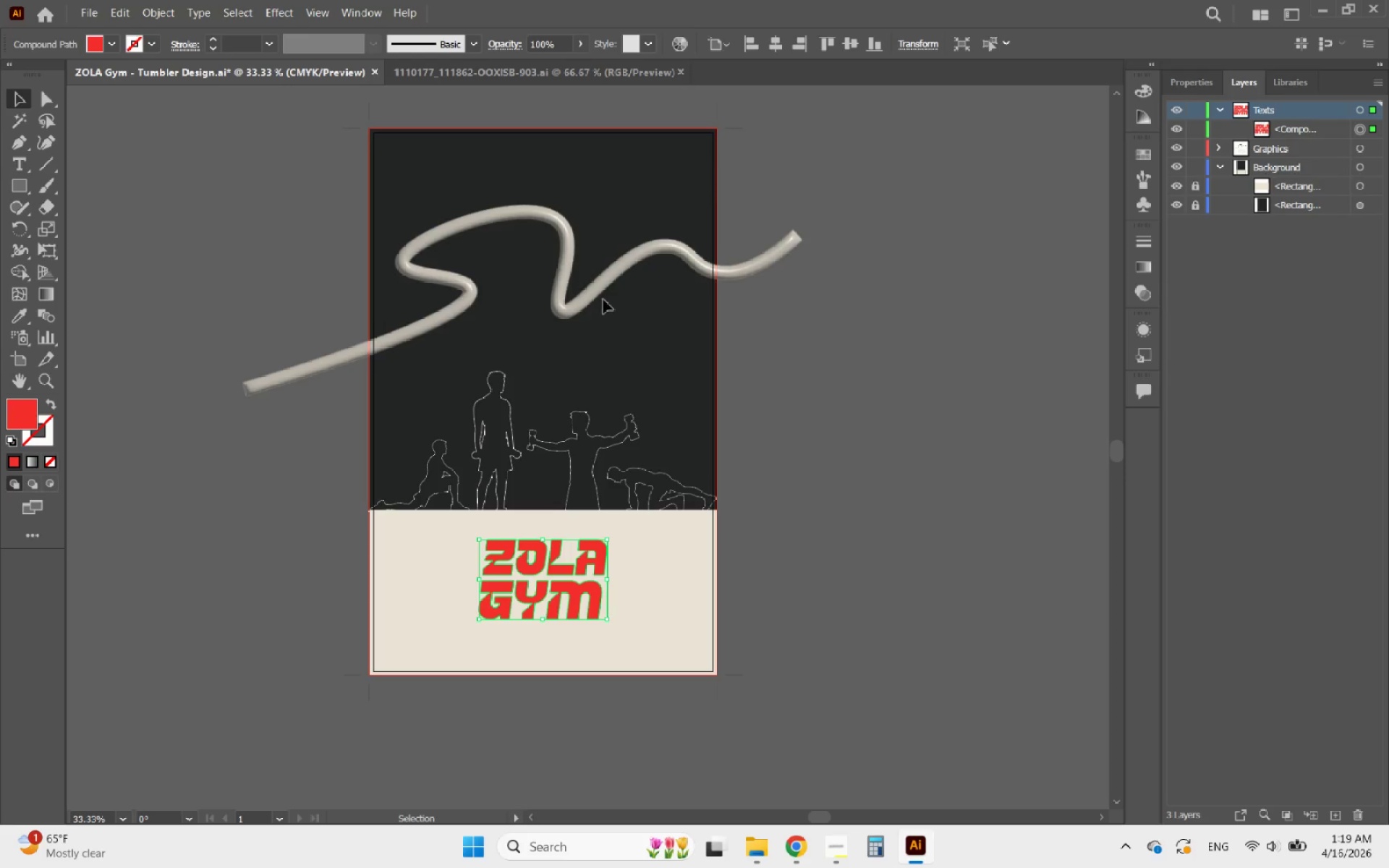 
left_click([608, 289])
 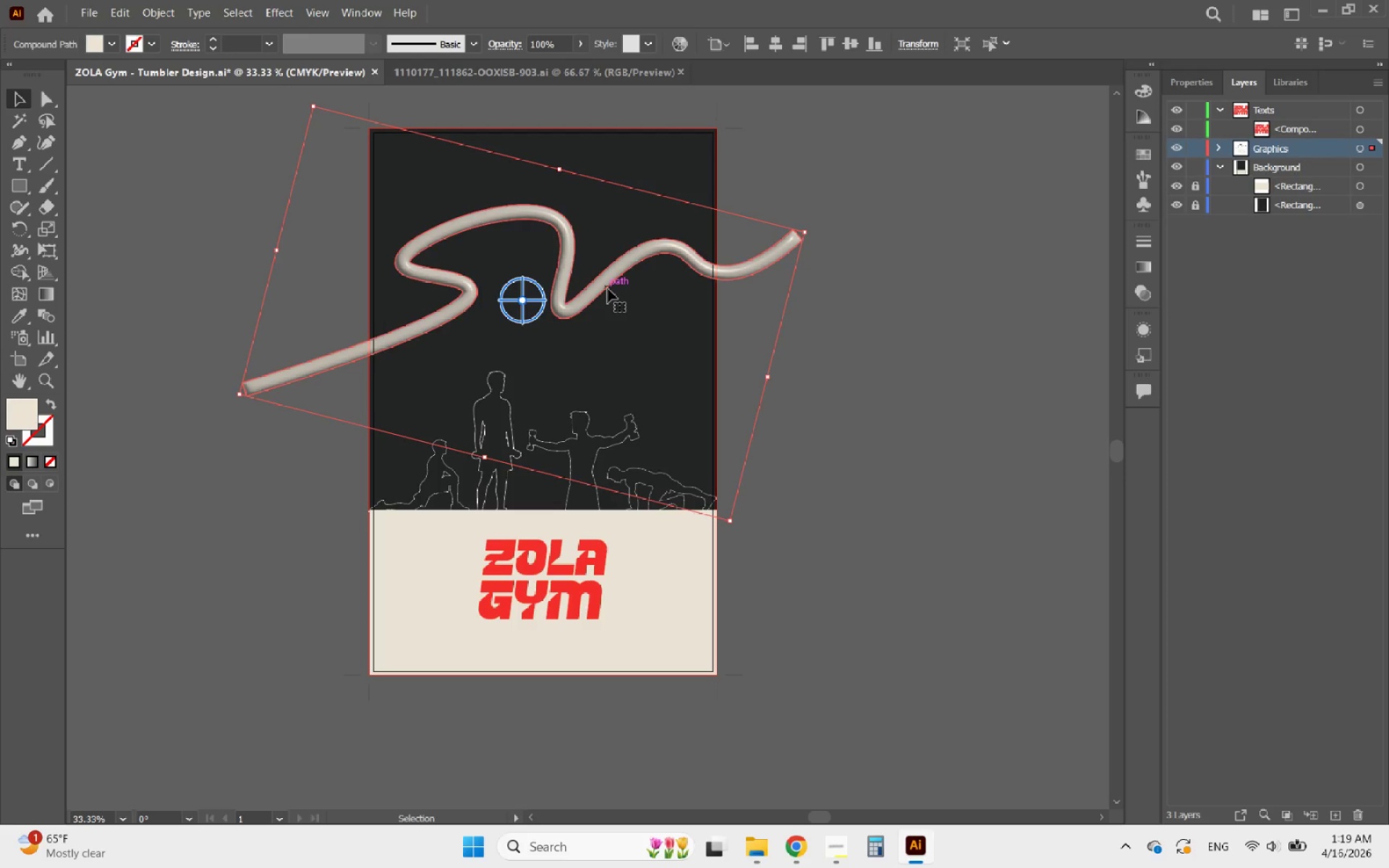 
wait(5.09)
 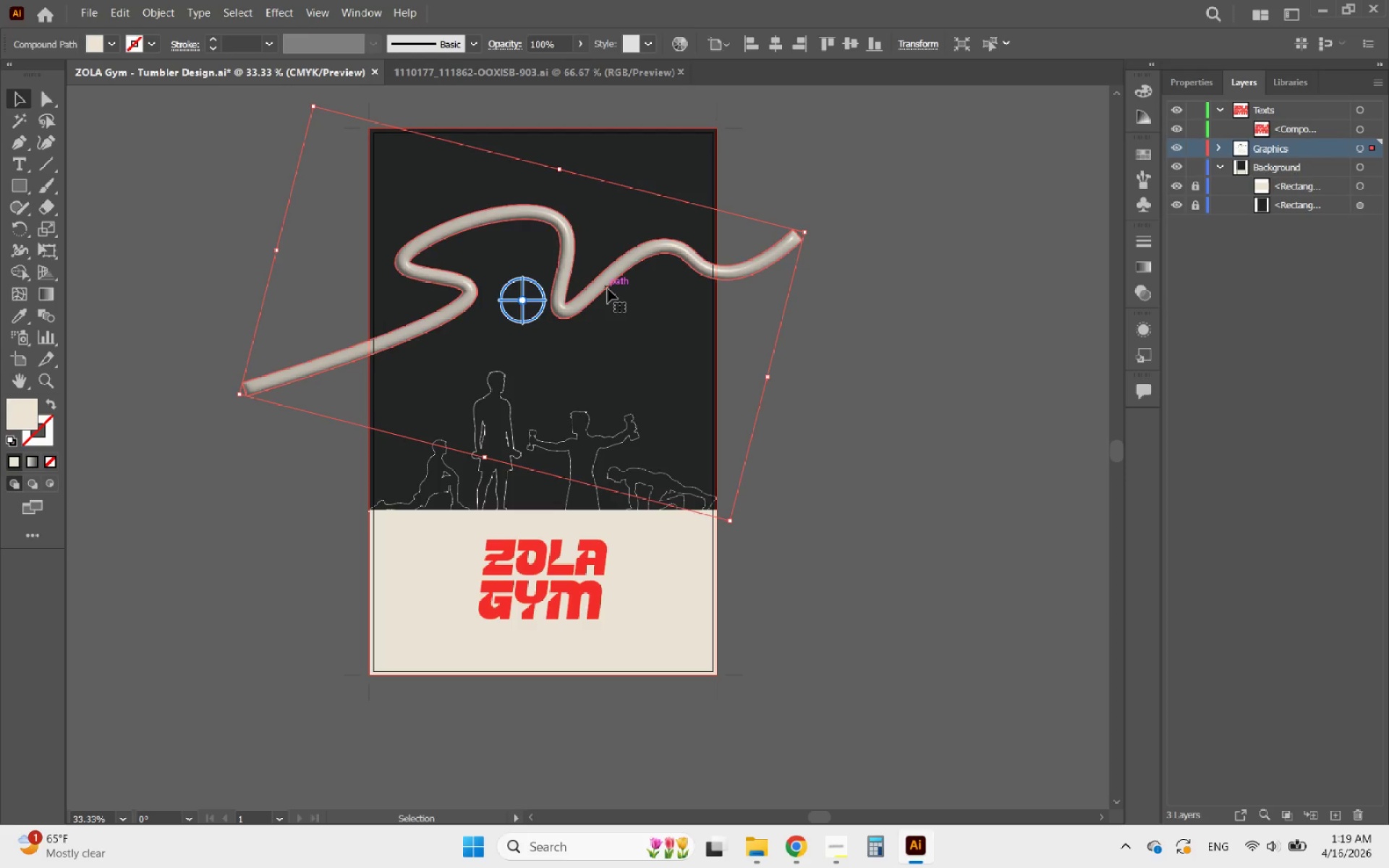 
hold_key(key=AltLeft, duration=0.89)
left_click_drag(start_coordinate=[608, 289], to_coordinate=[728, 299])
 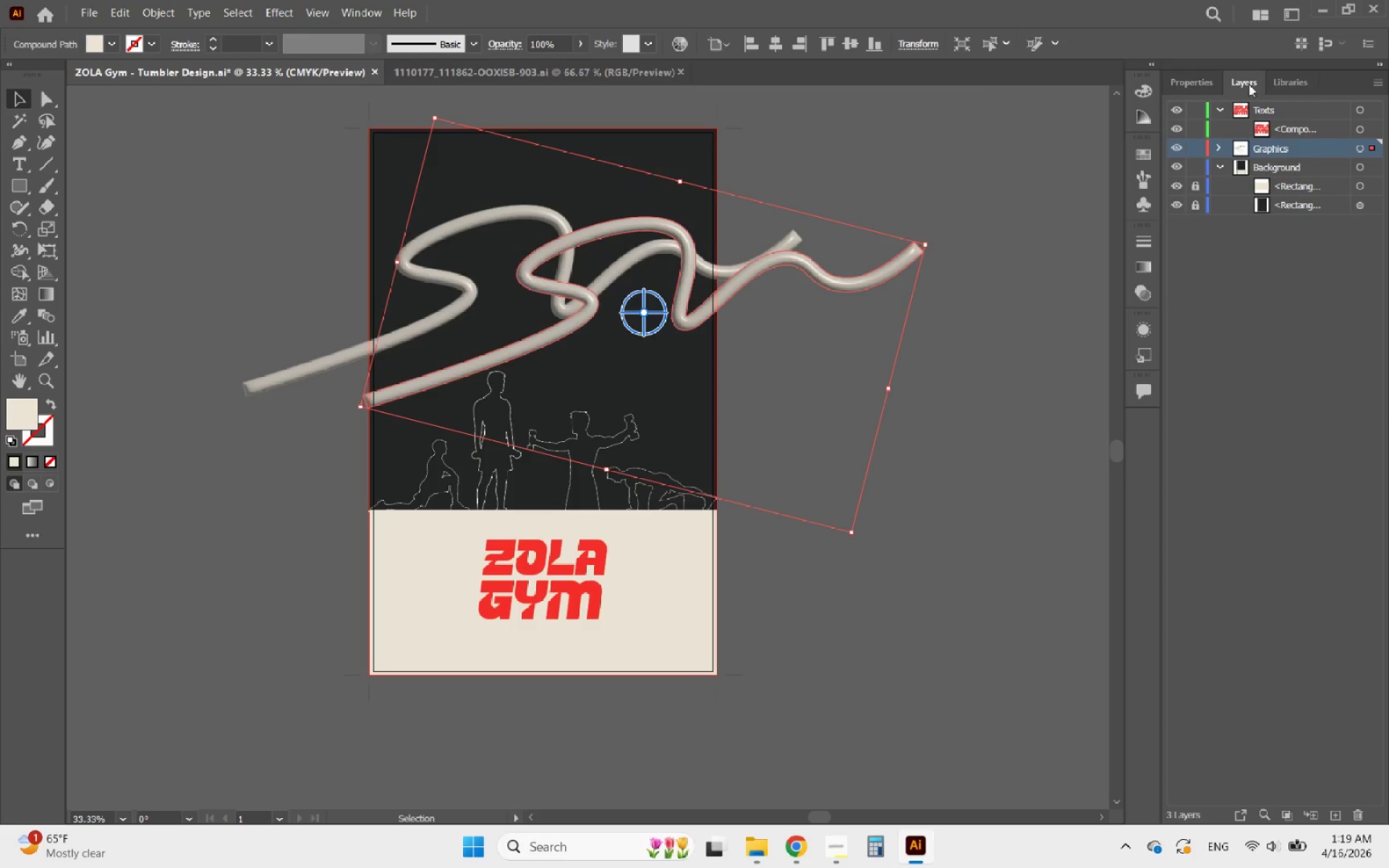 
left_click([1210, 88])
 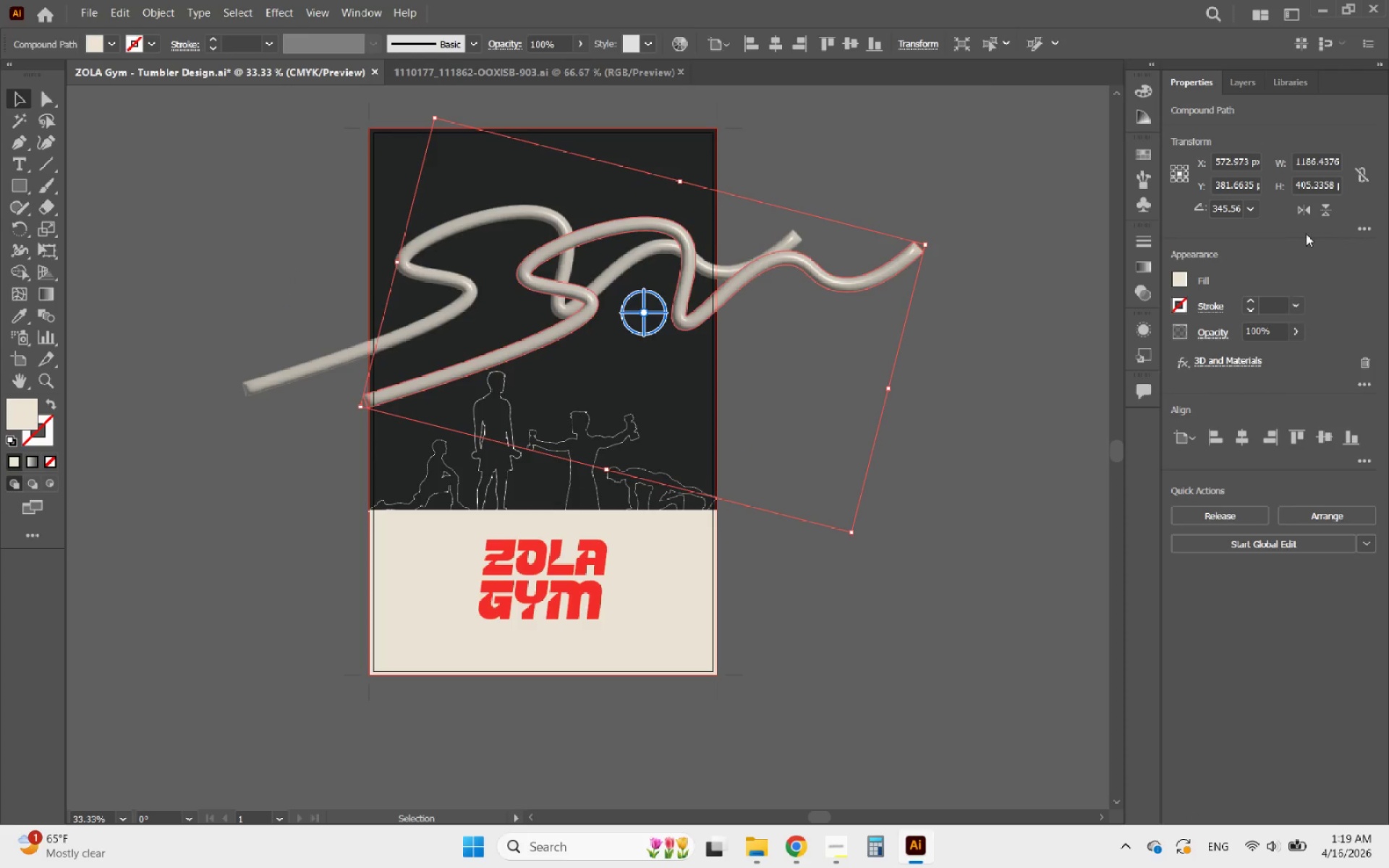 
left_click([1311, 210])
 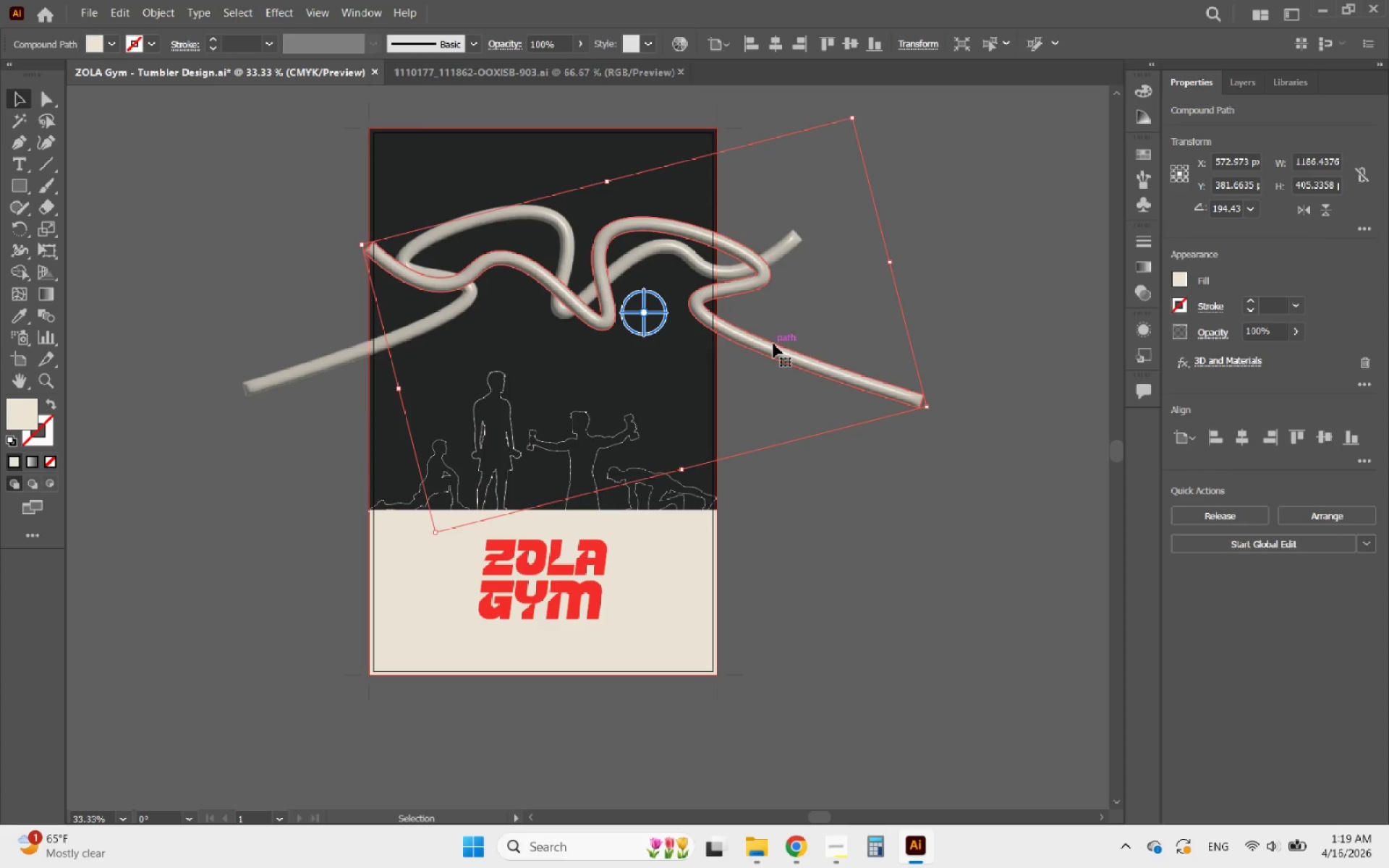 
left_click_drag(start_coordinate=[764, 346], to_coordinate=[676, 268])
 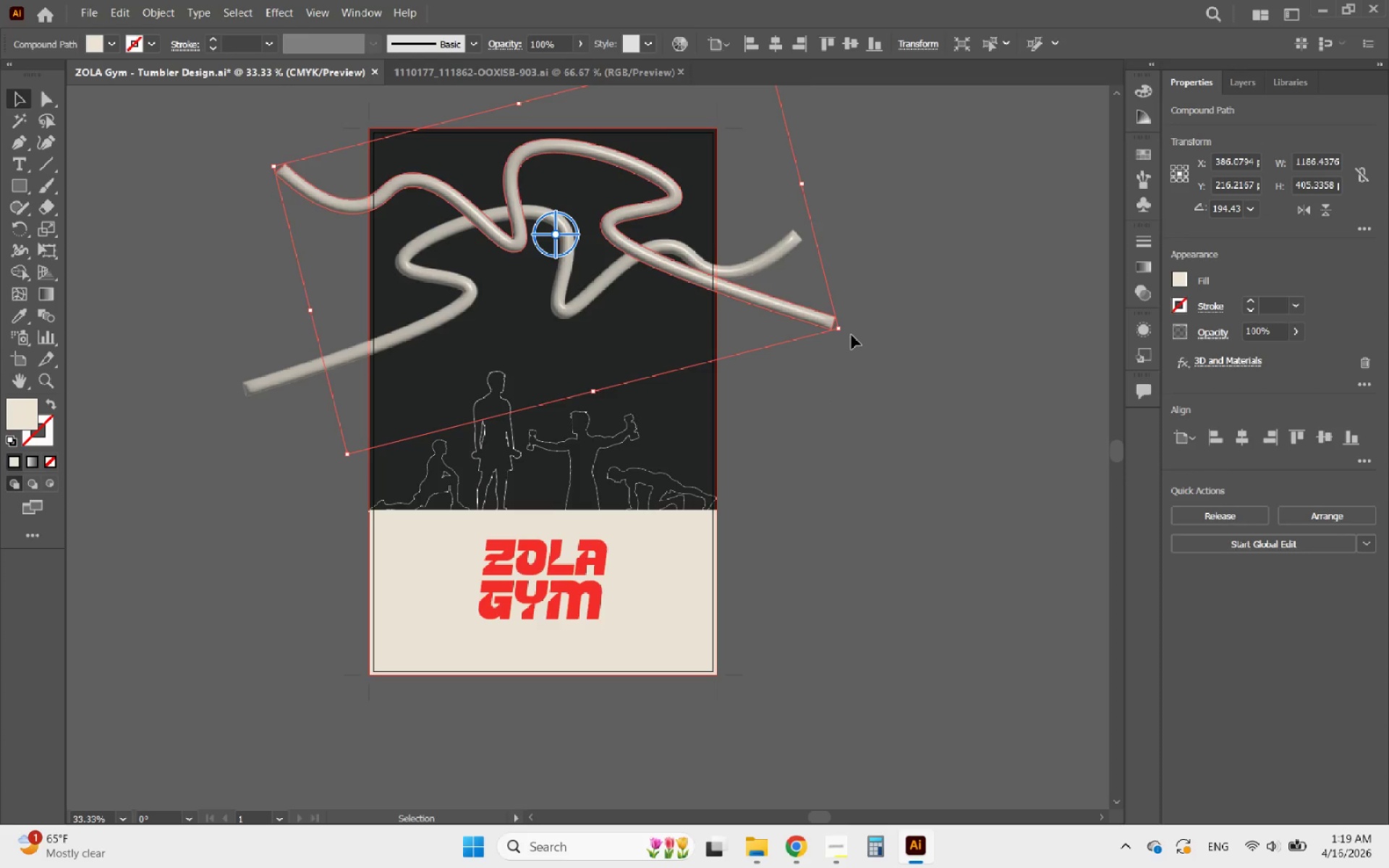 
left_click([844, 332])
 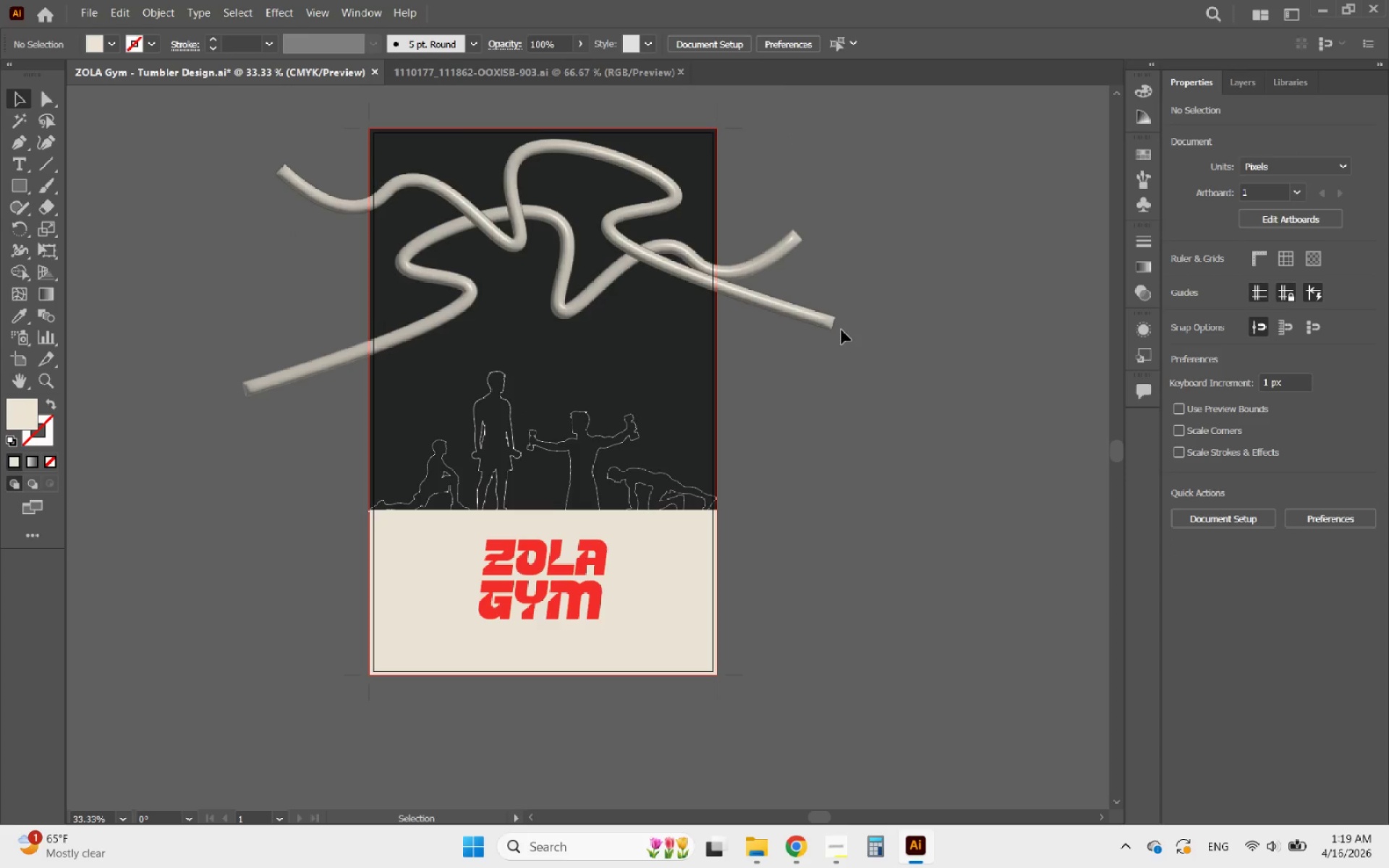 
left_click([832, 326])
 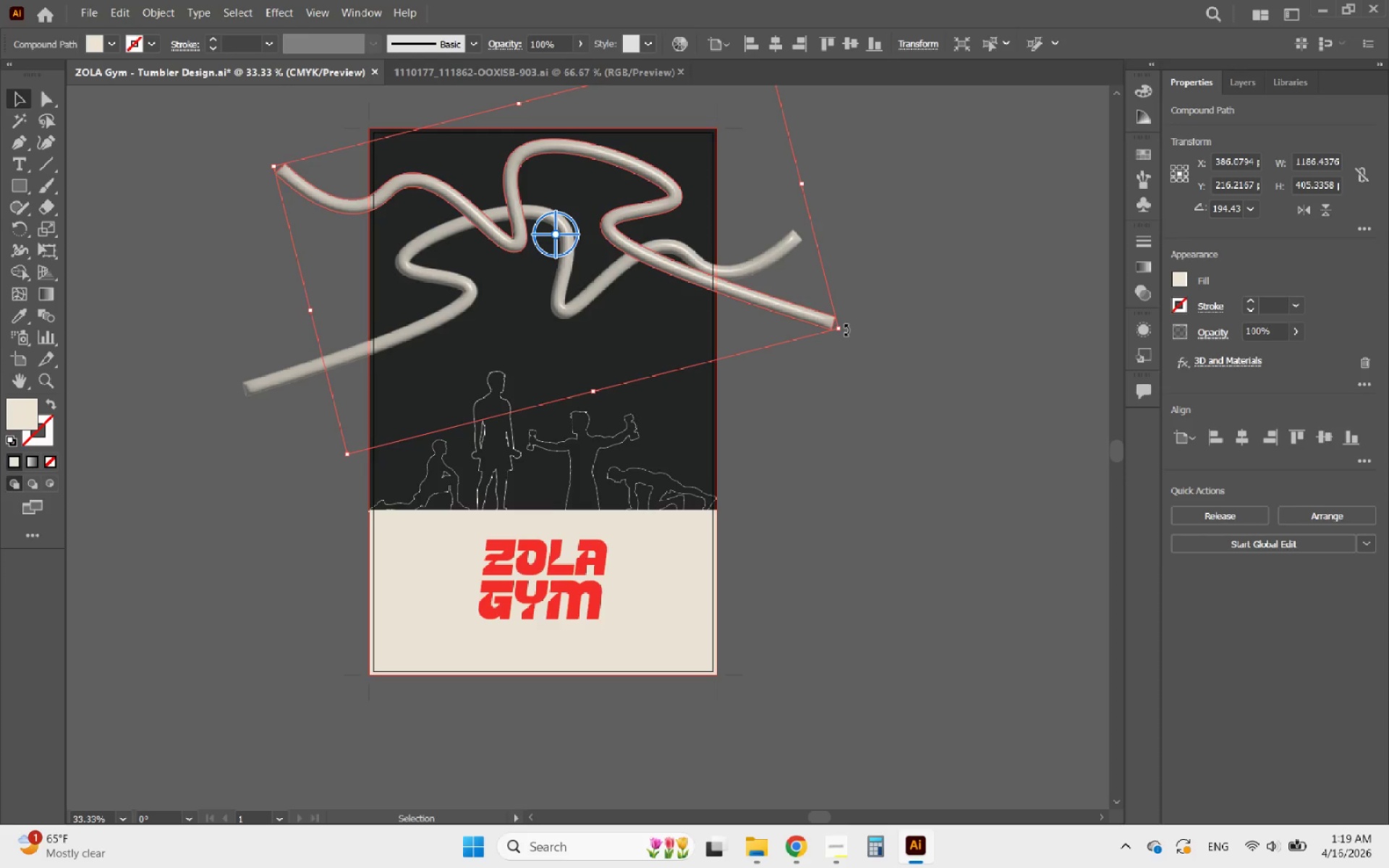 
left_click_drag(start_coordinate=[846, 330], to_coordinate=[823, 353])
 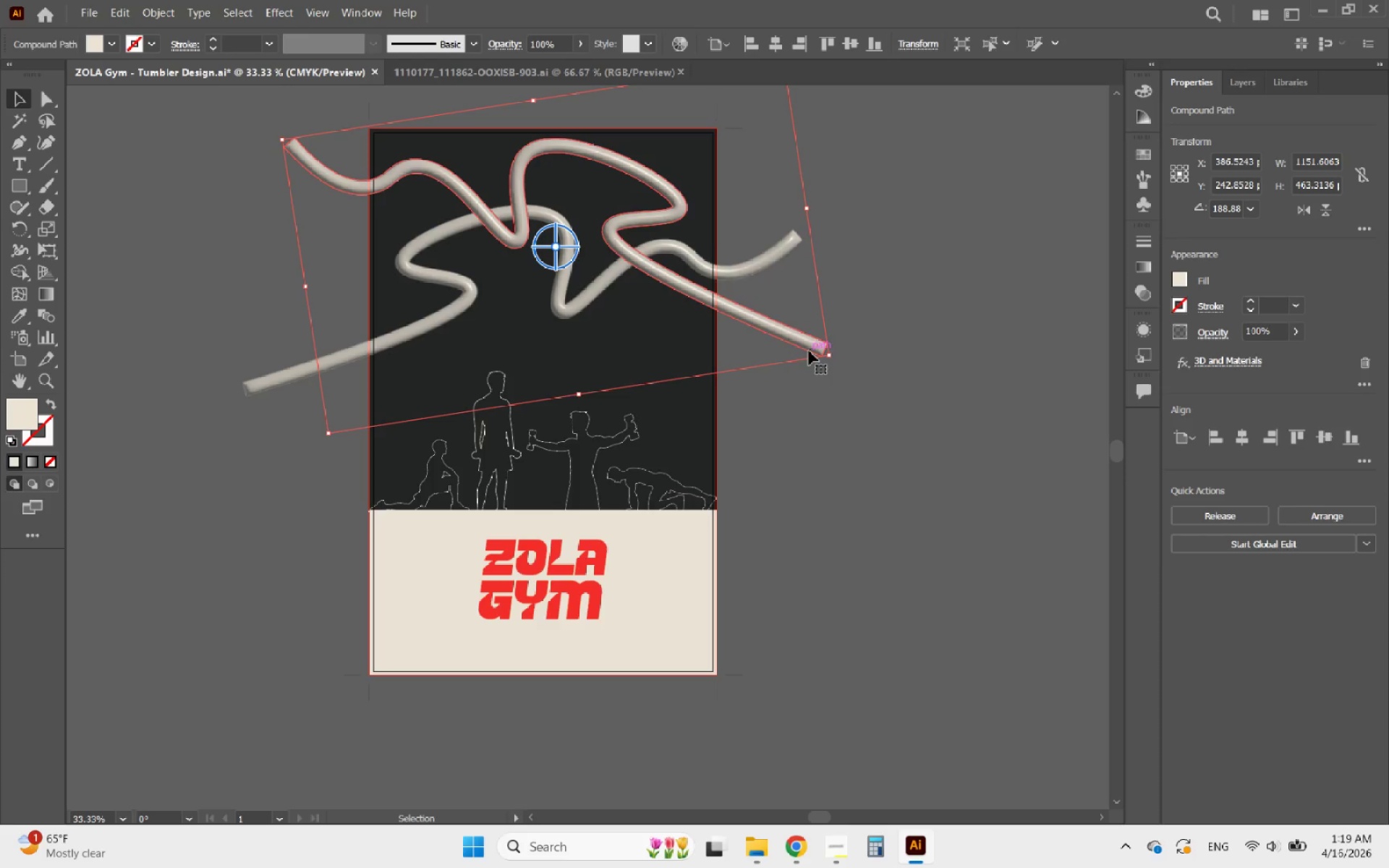 
left_click_drag(start_coordinate=[810, 348], to_coordinate=[797, 368])
 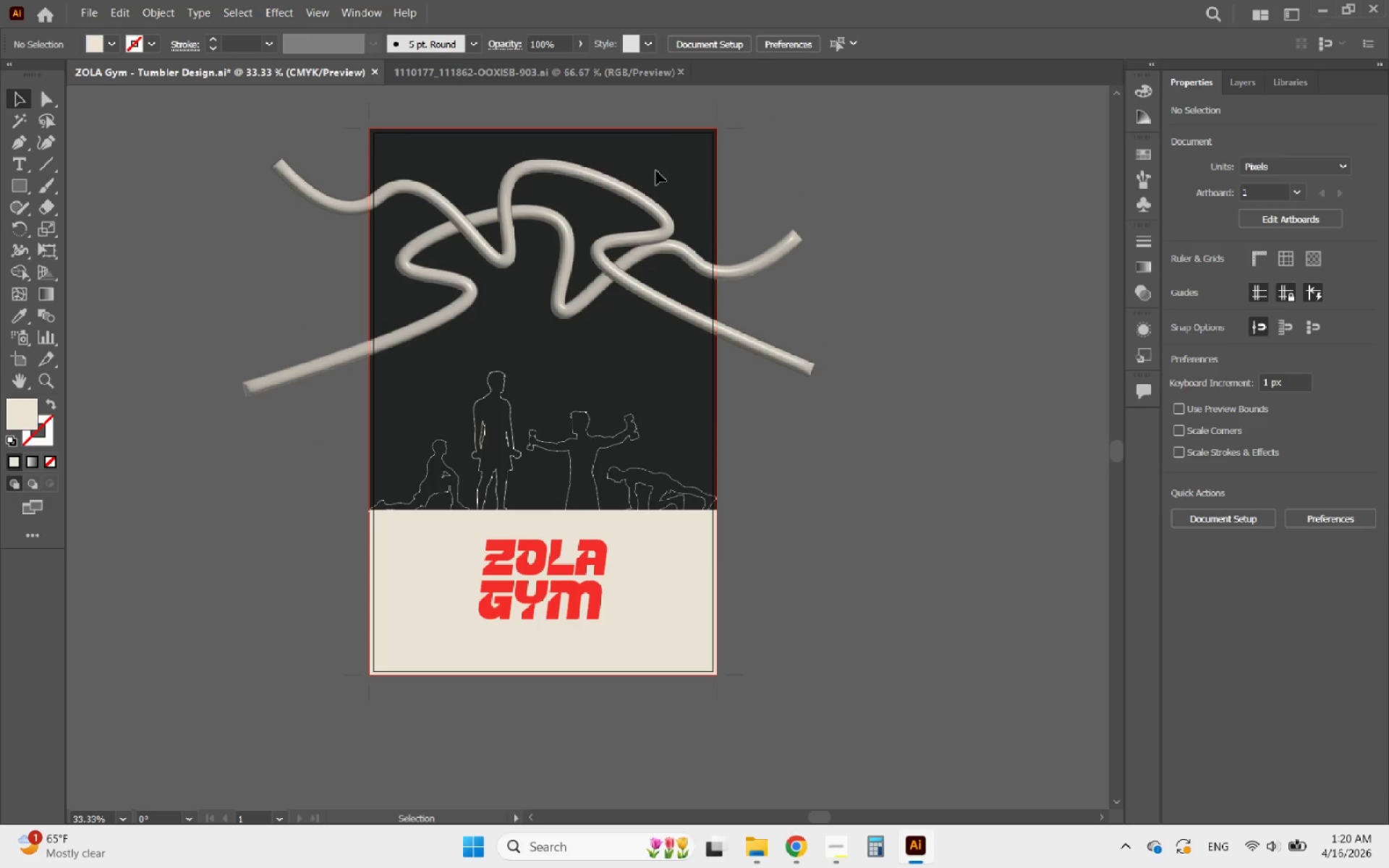 
left_click([332, 8])
 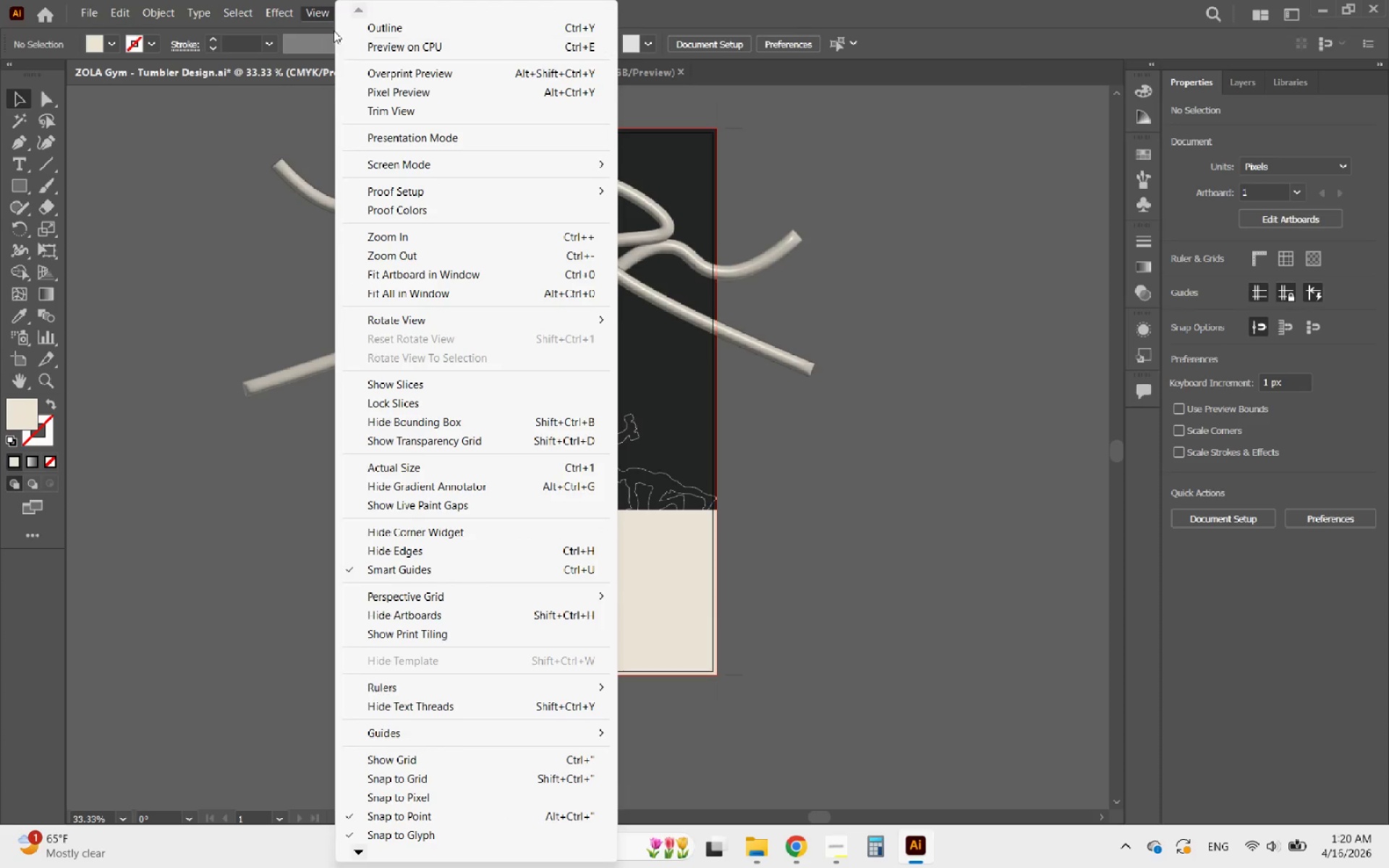 
left_click([417, 135])
 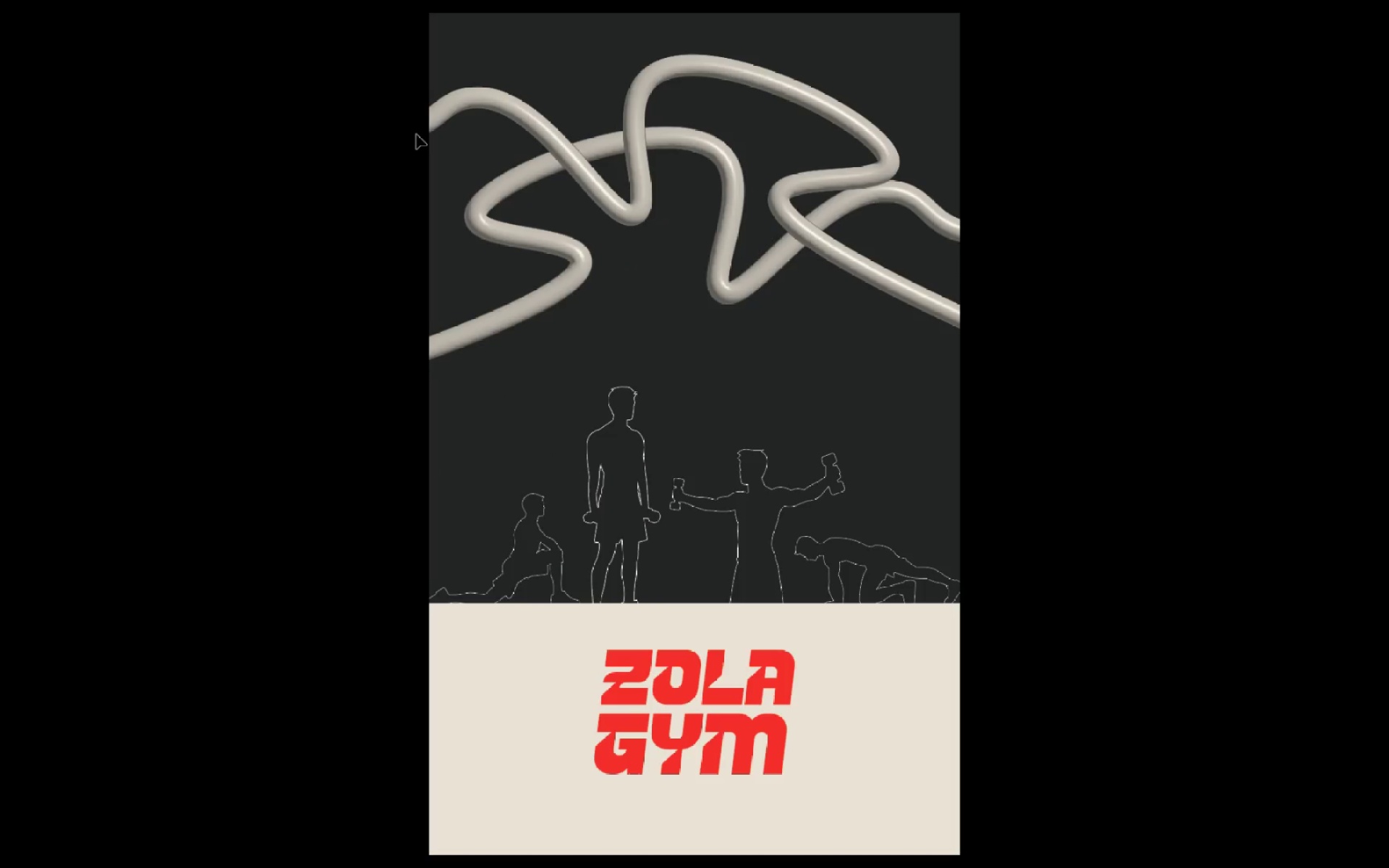 
key(Escape)
 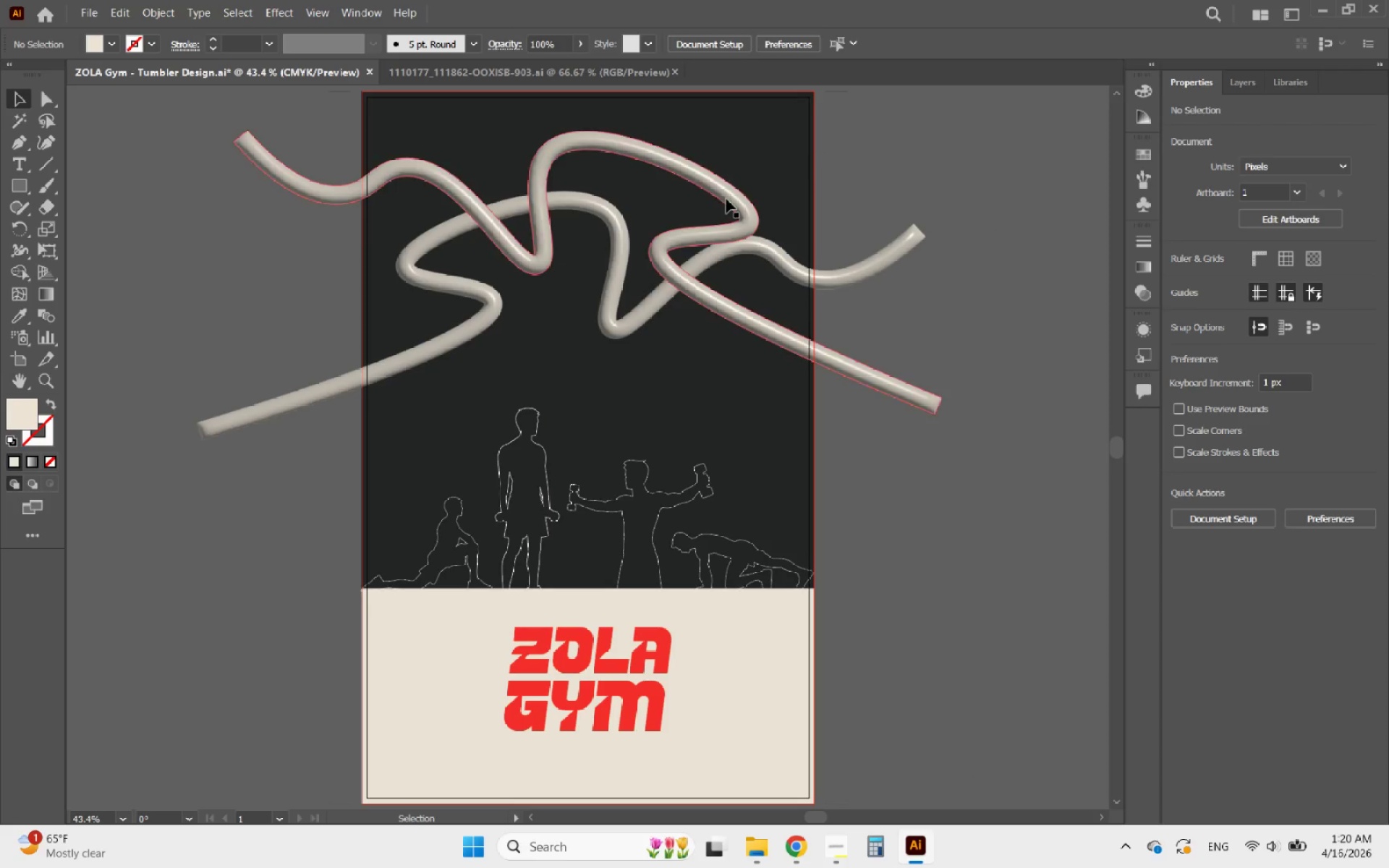 
left_click([731, 195])
 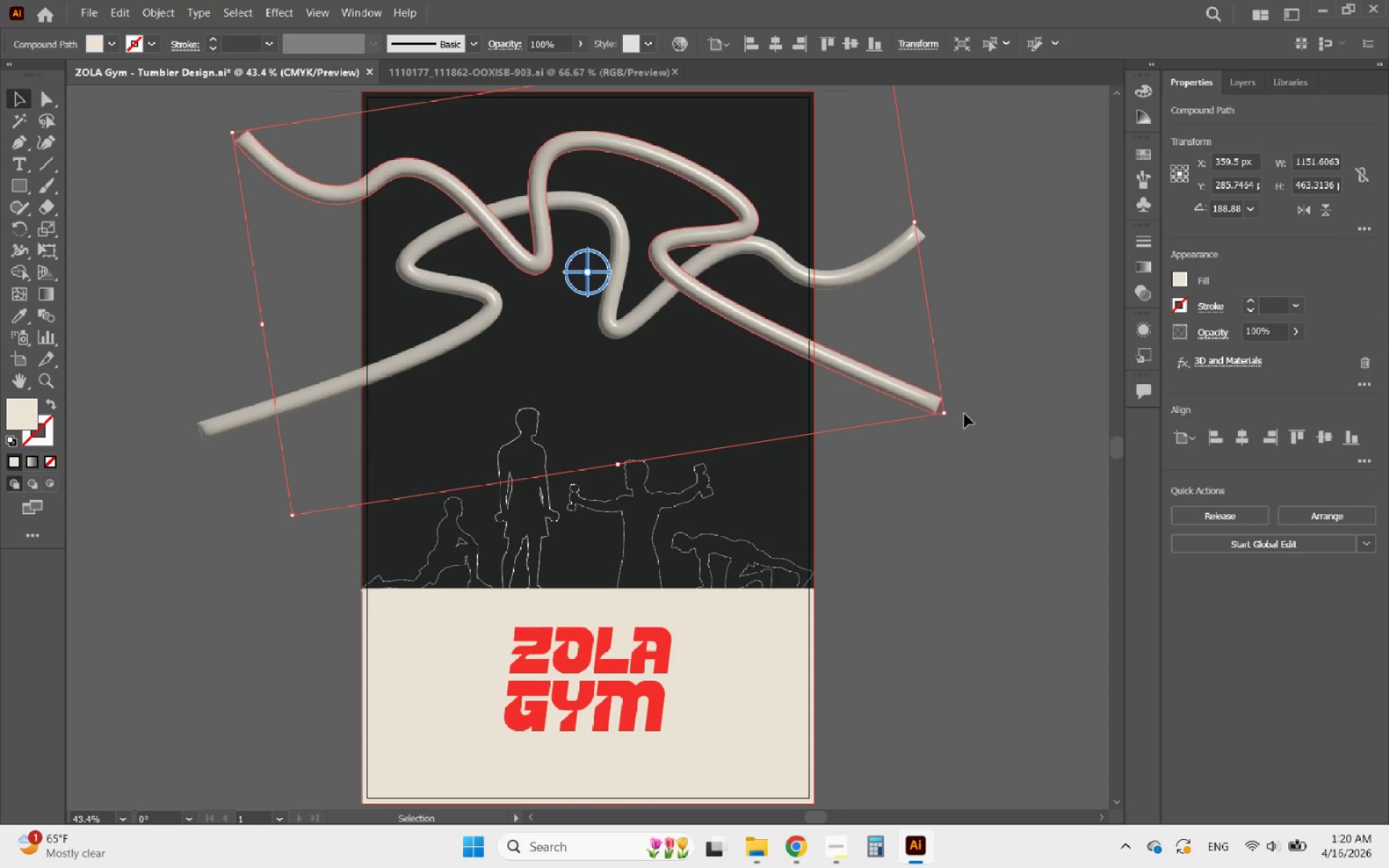 
left_click_drag(start_coordinate=[946, 414], to_coordinate=[1095, 504])
 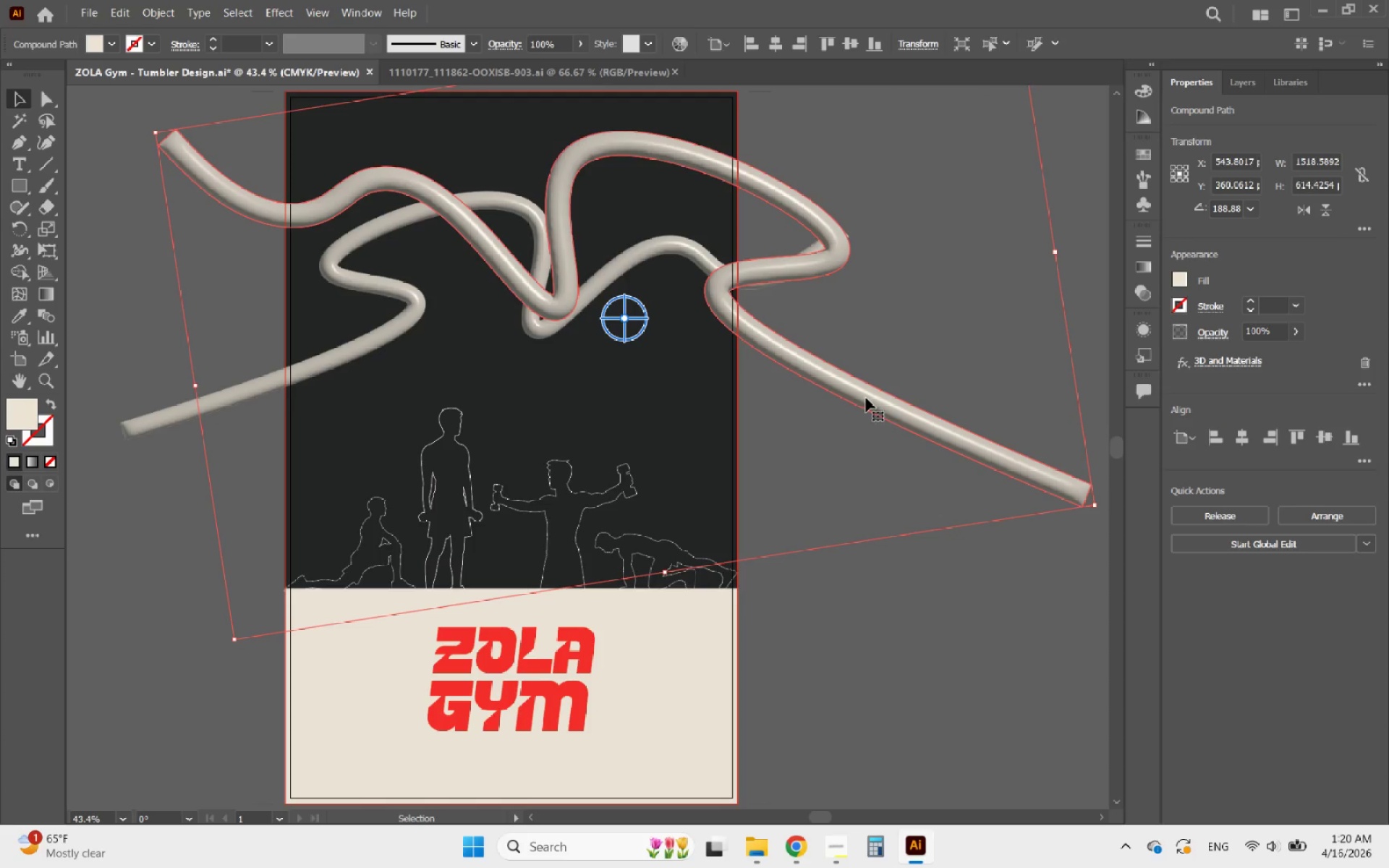 
left_click_drag(start_coordinate=[865, 397], to_coordinate=[753, 374])
 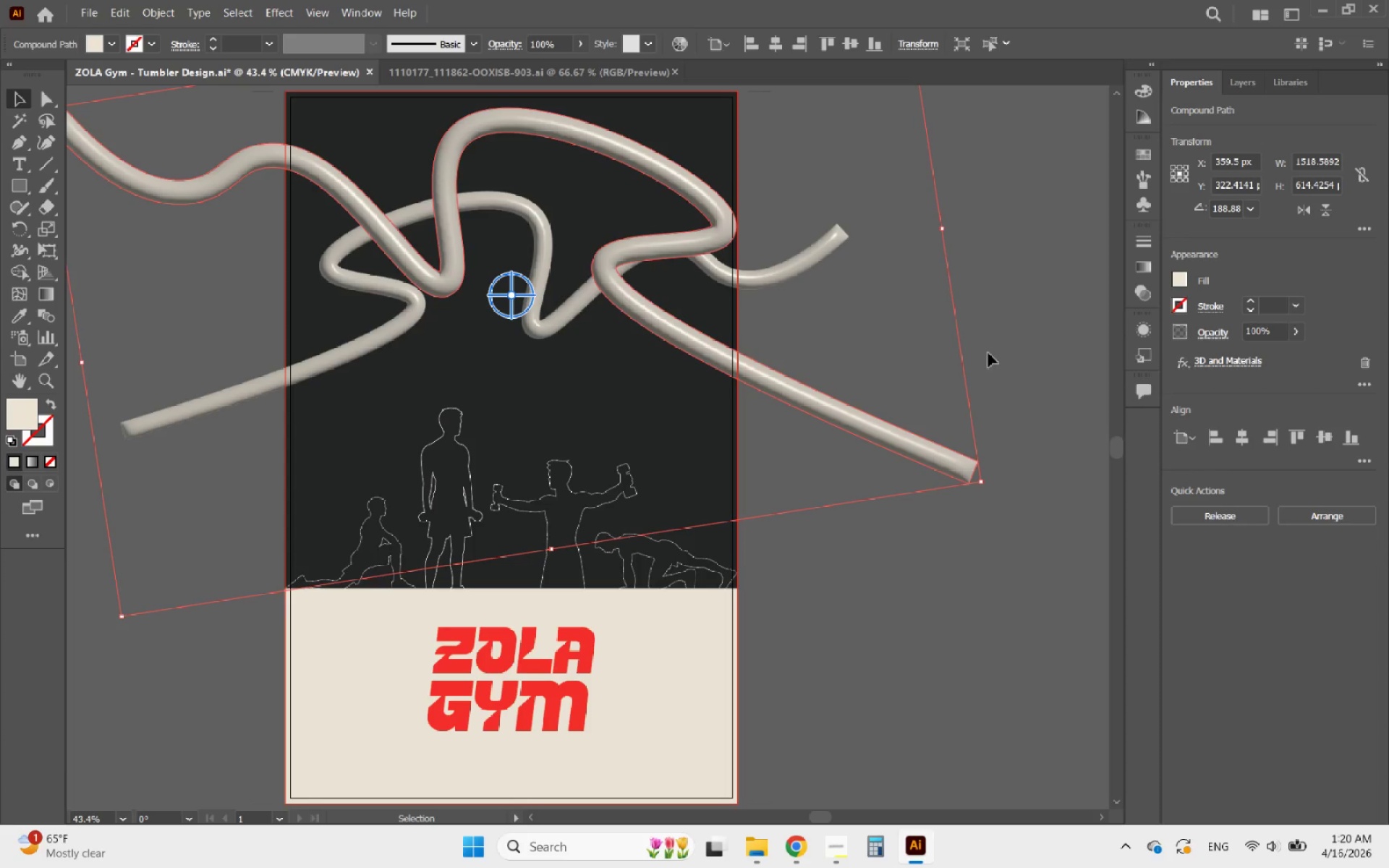 
wait(6.67)
 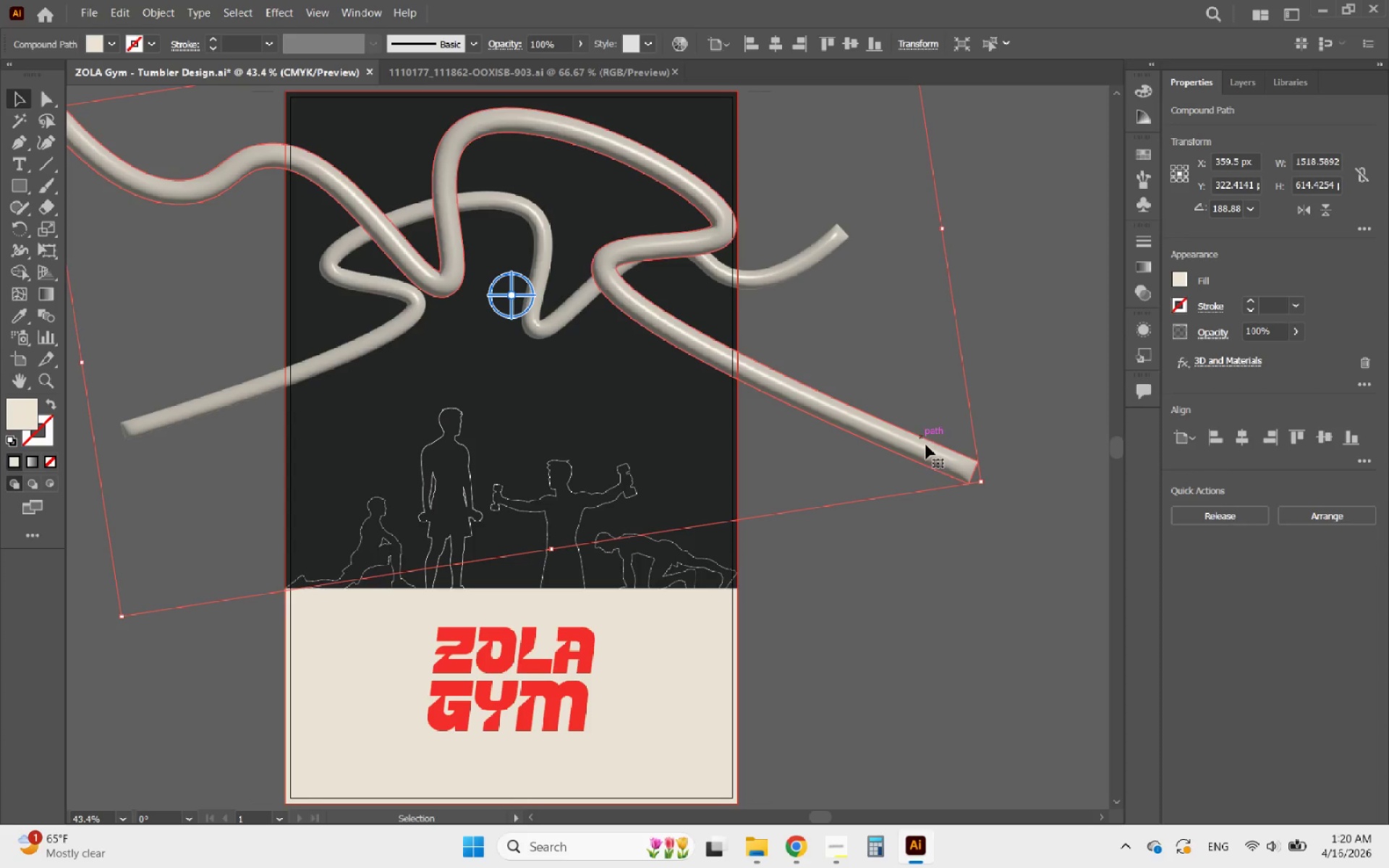 
key(Alt+AltLeft)
 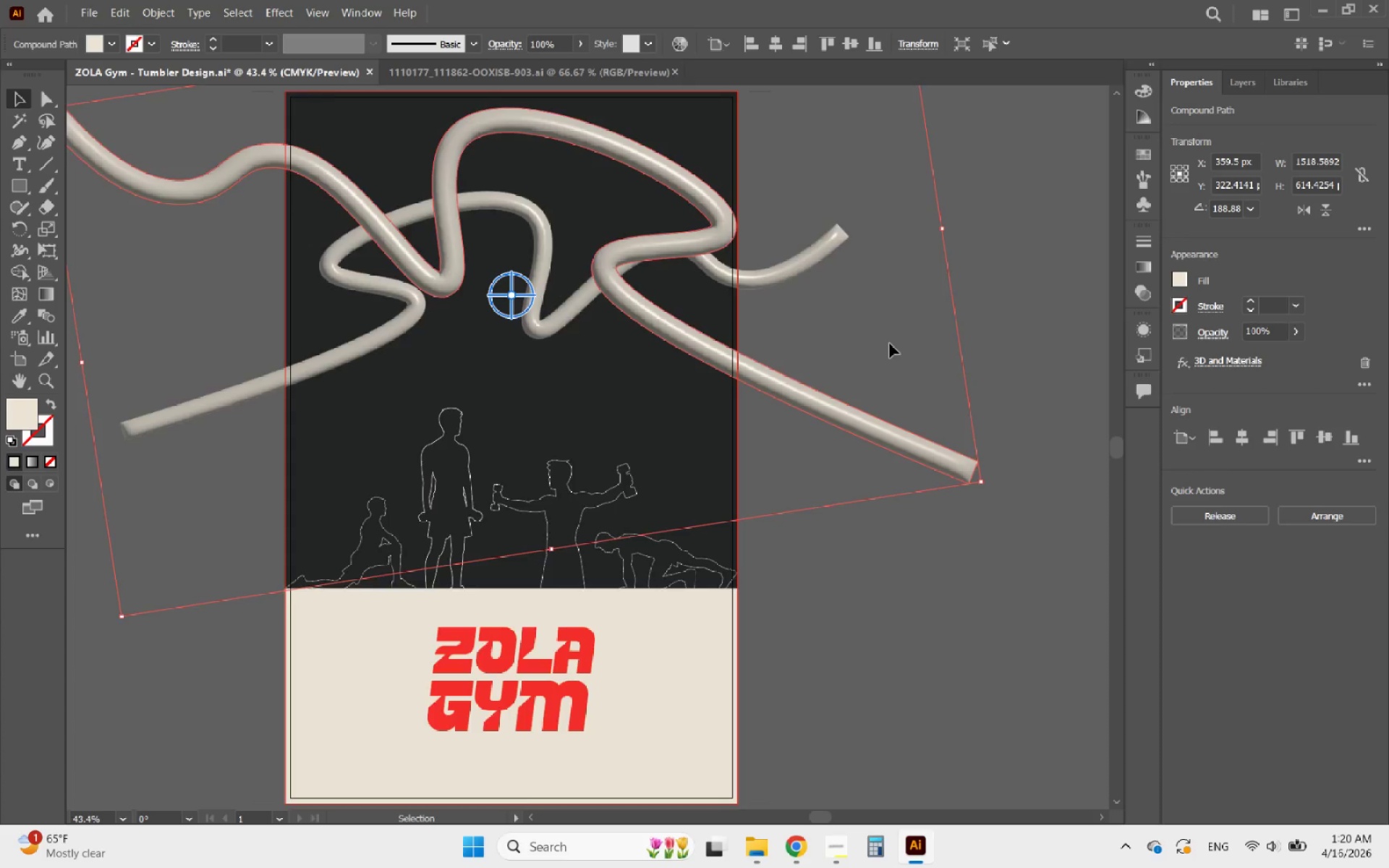 
scroll: coordinate [888, 346], scroll_direction: down, amount: 1.0
 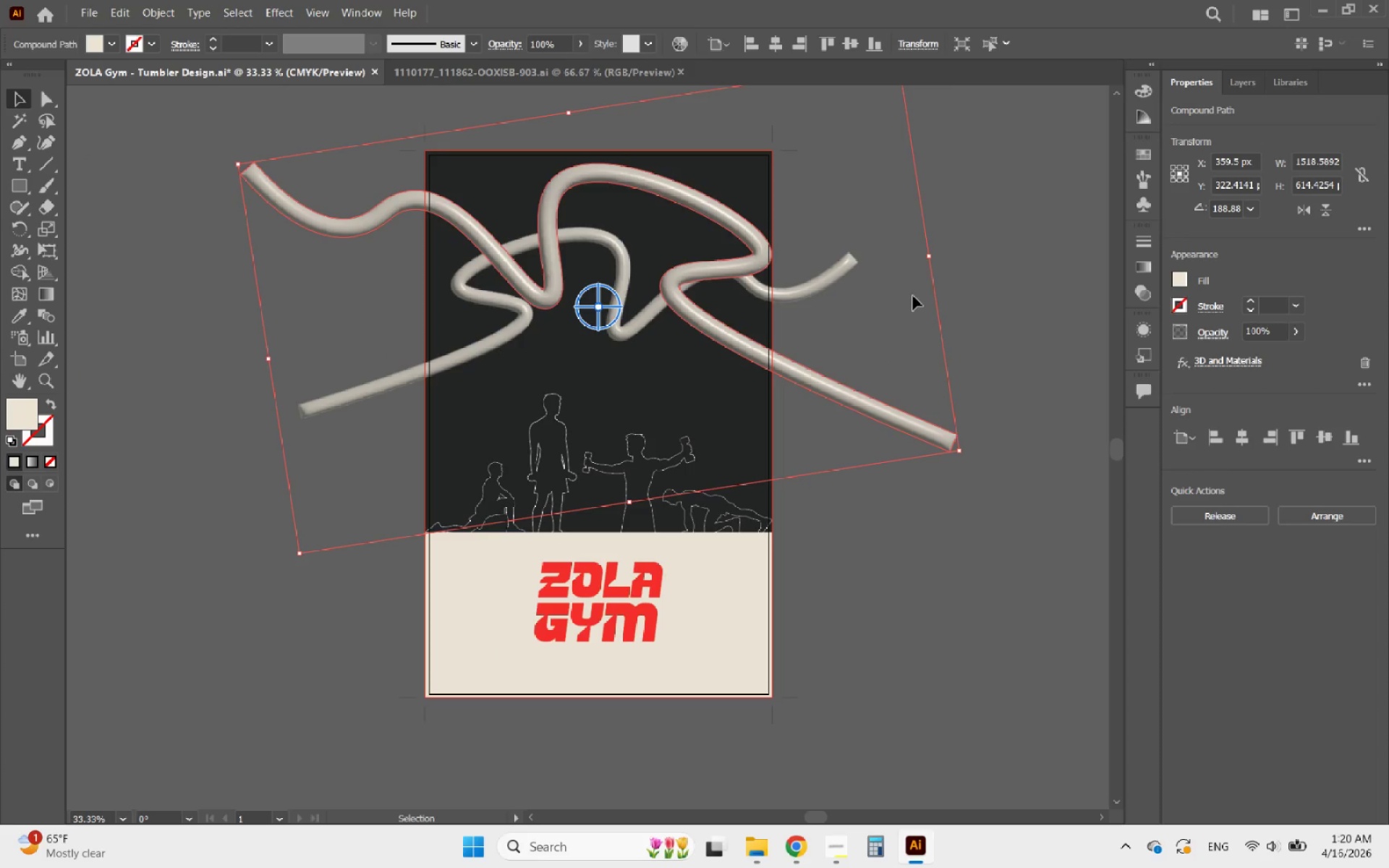 
left_click([913, 296])
 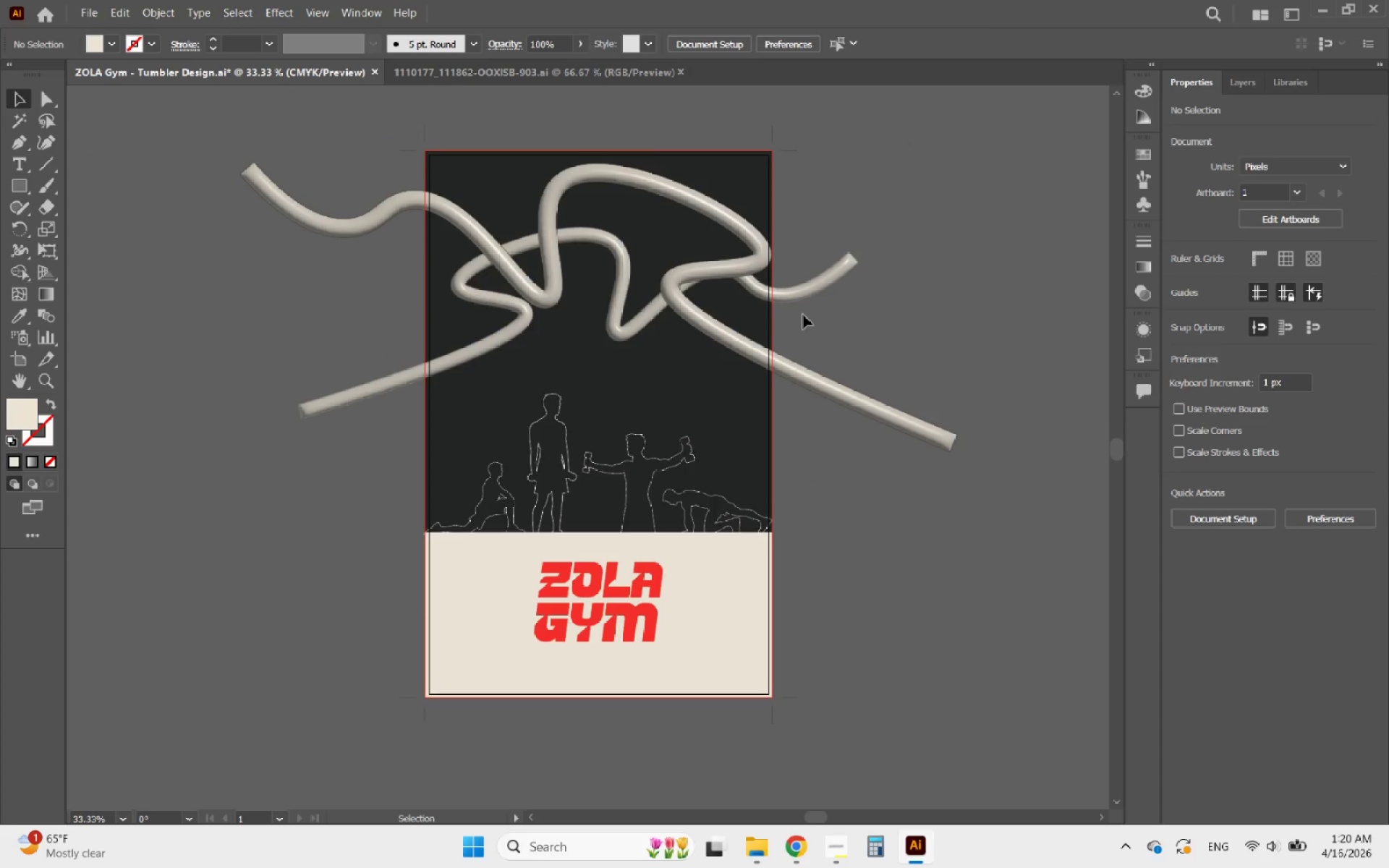 
left_click([786, 299])
 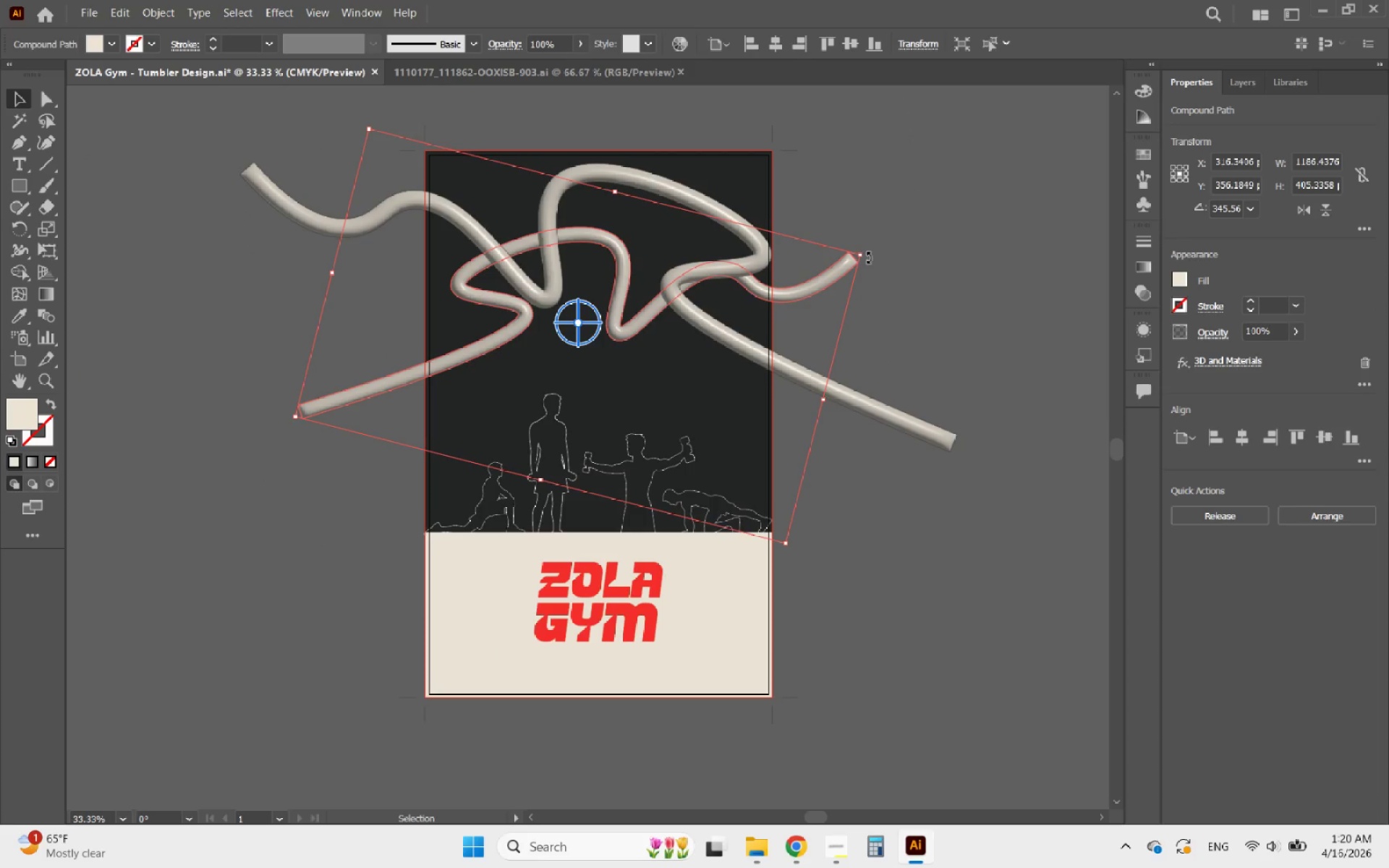 
left_click_drag(start_coordinate=[868, 255], to_coordinate=[844, 312])
 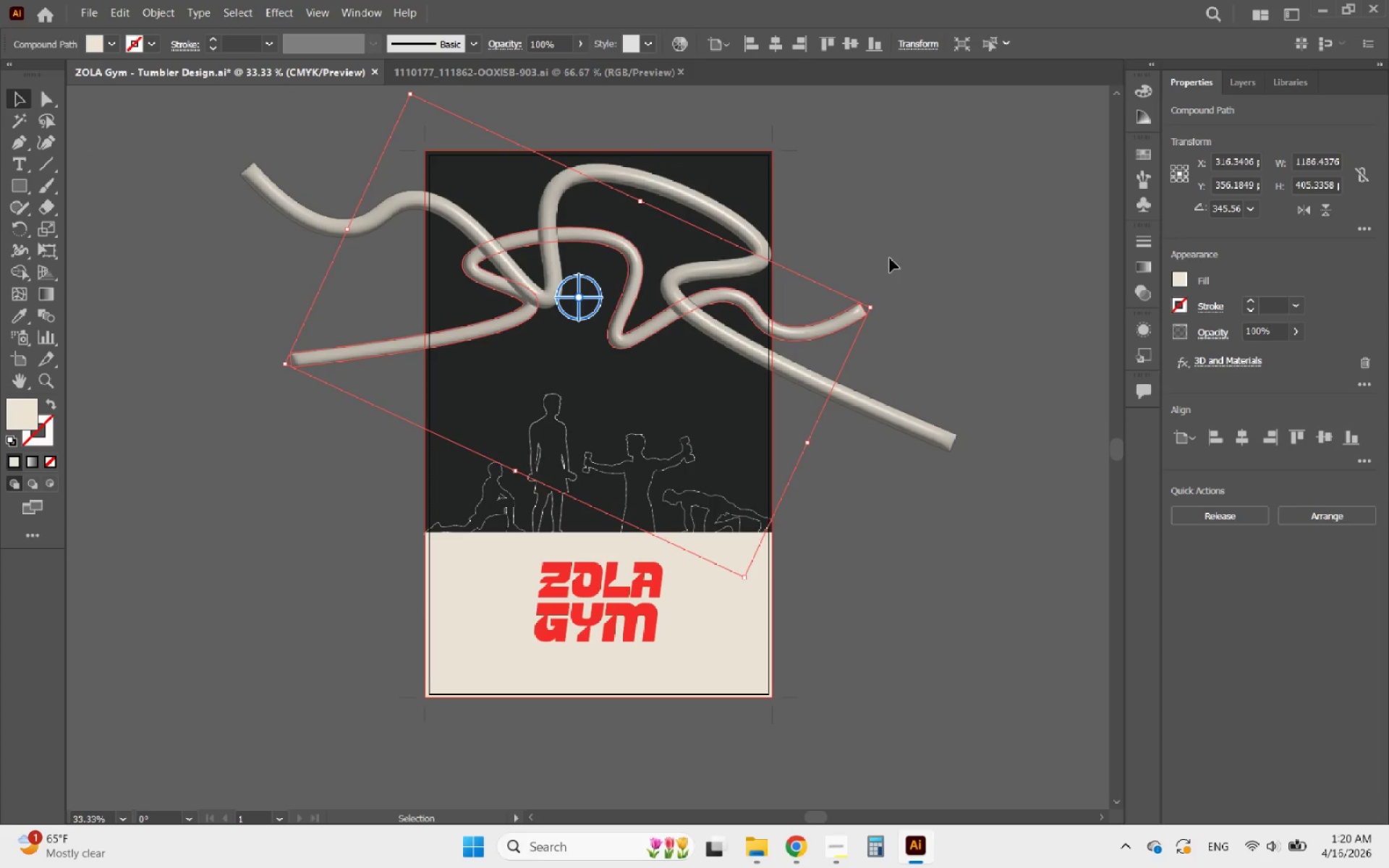 
left_click([893, 254])
 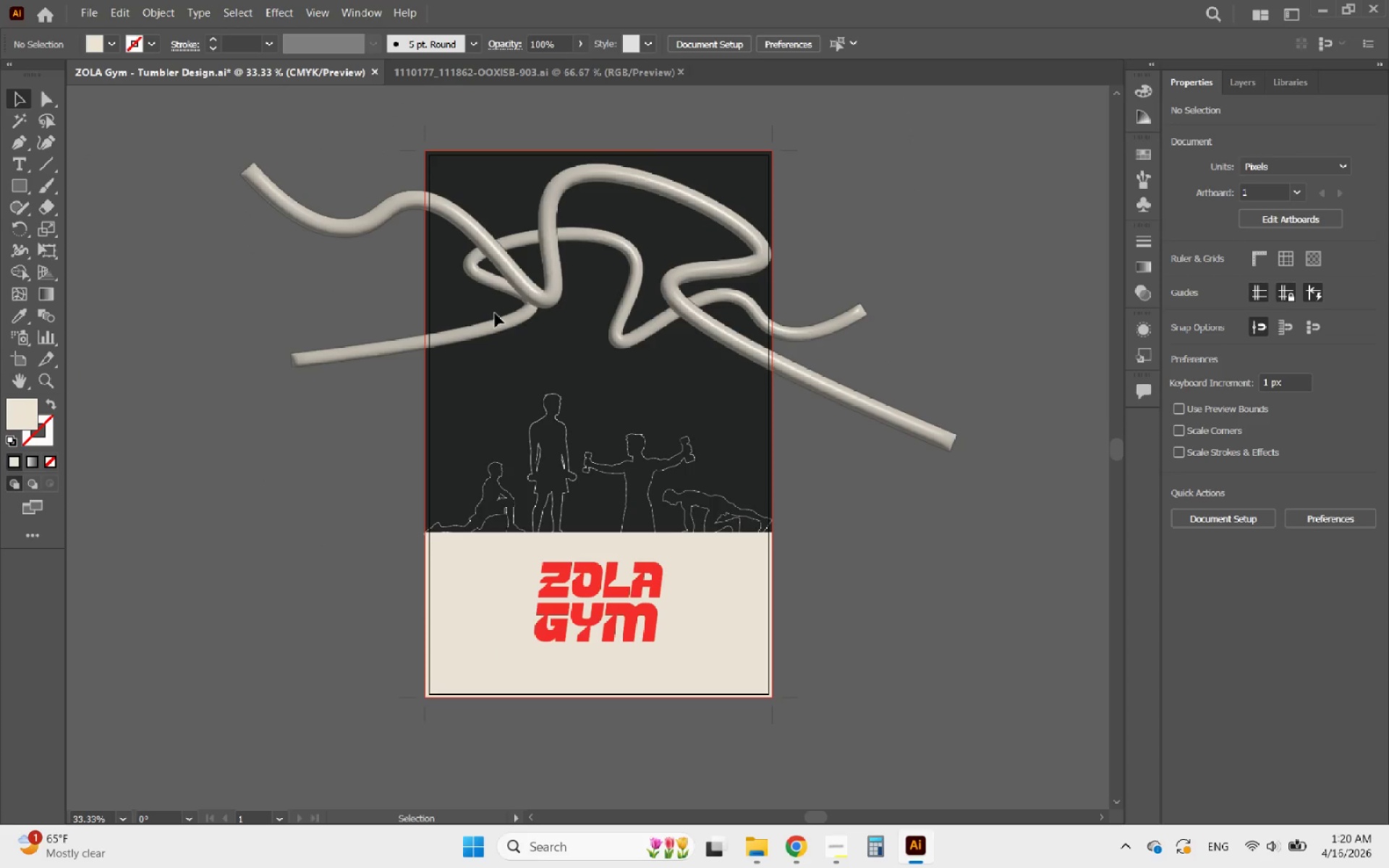 
left_click_drag(start_coordinate=[493, 331], to_coordinate=[472, 330])
 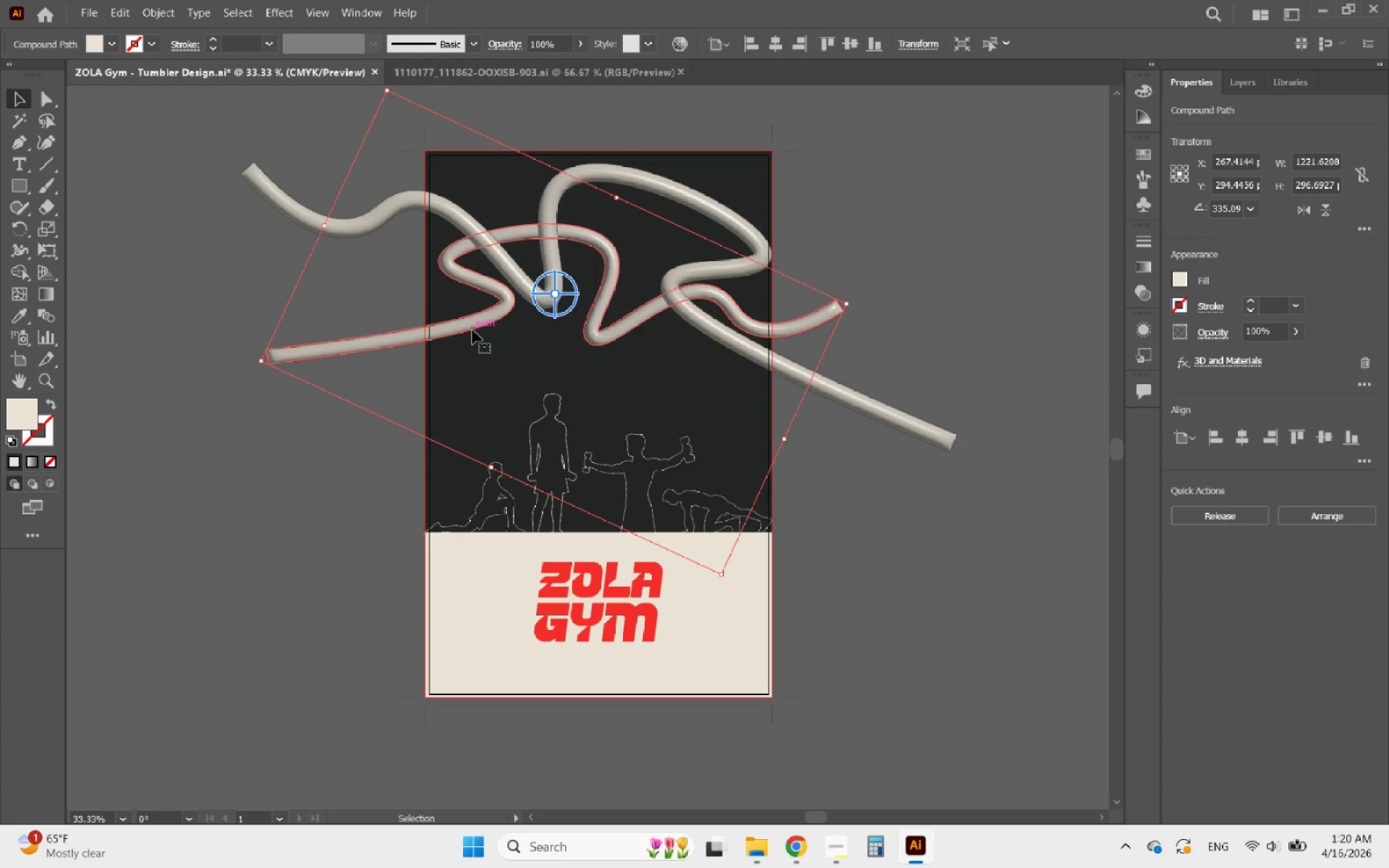 
key(Alt+AltLeft)
 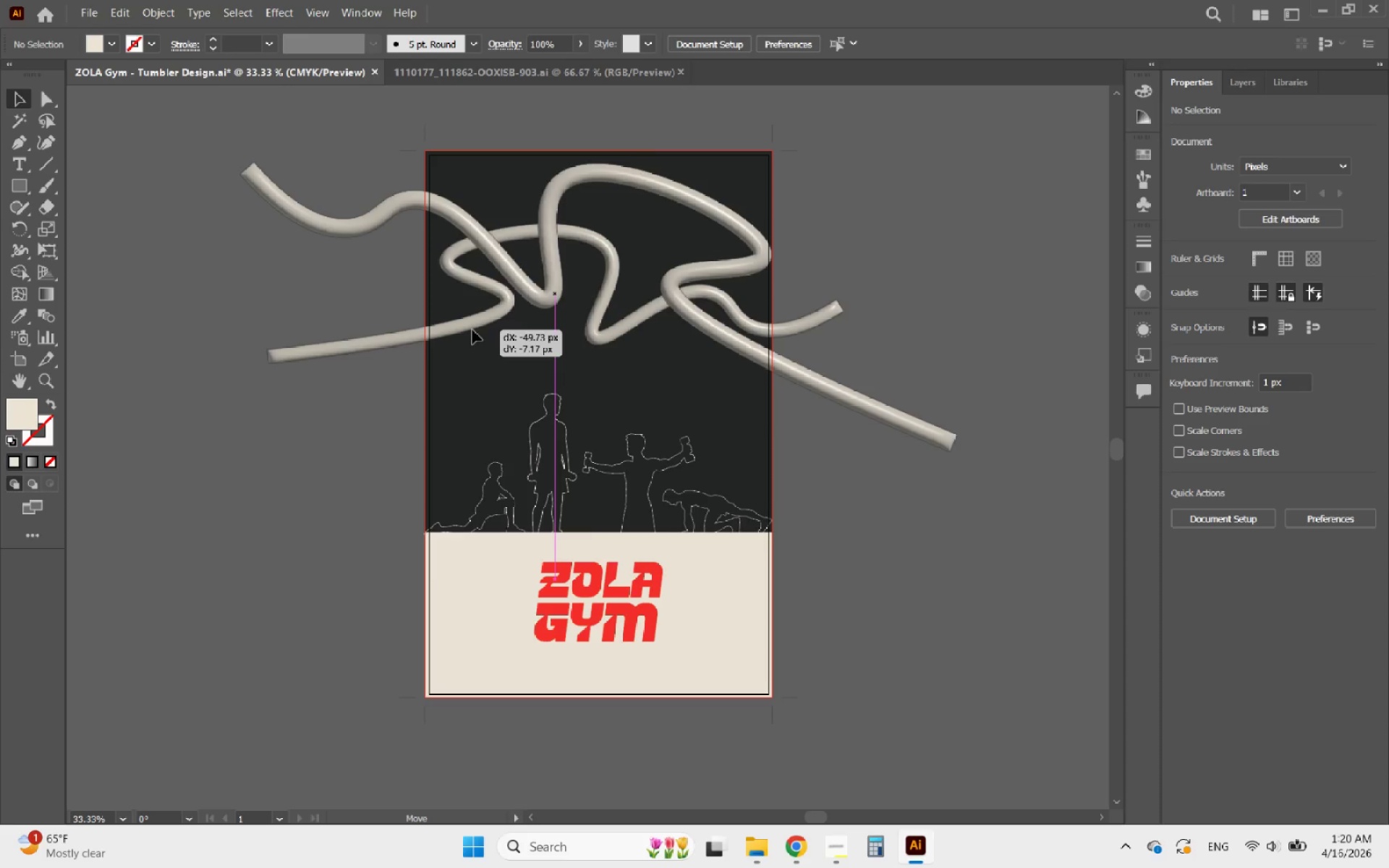 
key(Alt+AltLeft)
 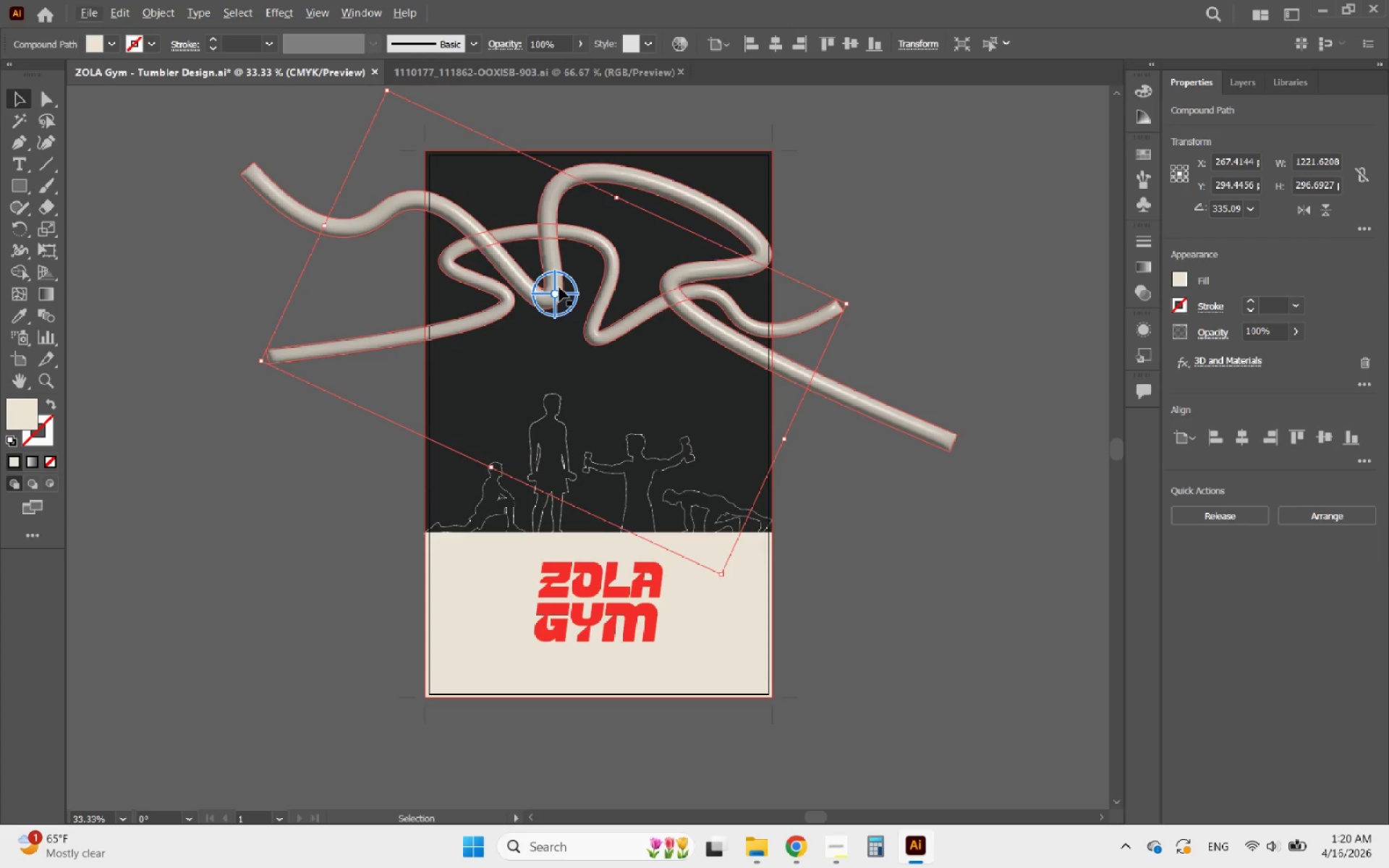 
hold_key(key=AltLeft, duration=0.62)
scroll: coordinate [714, 280], scroll_direction: down, amount: 1.0
 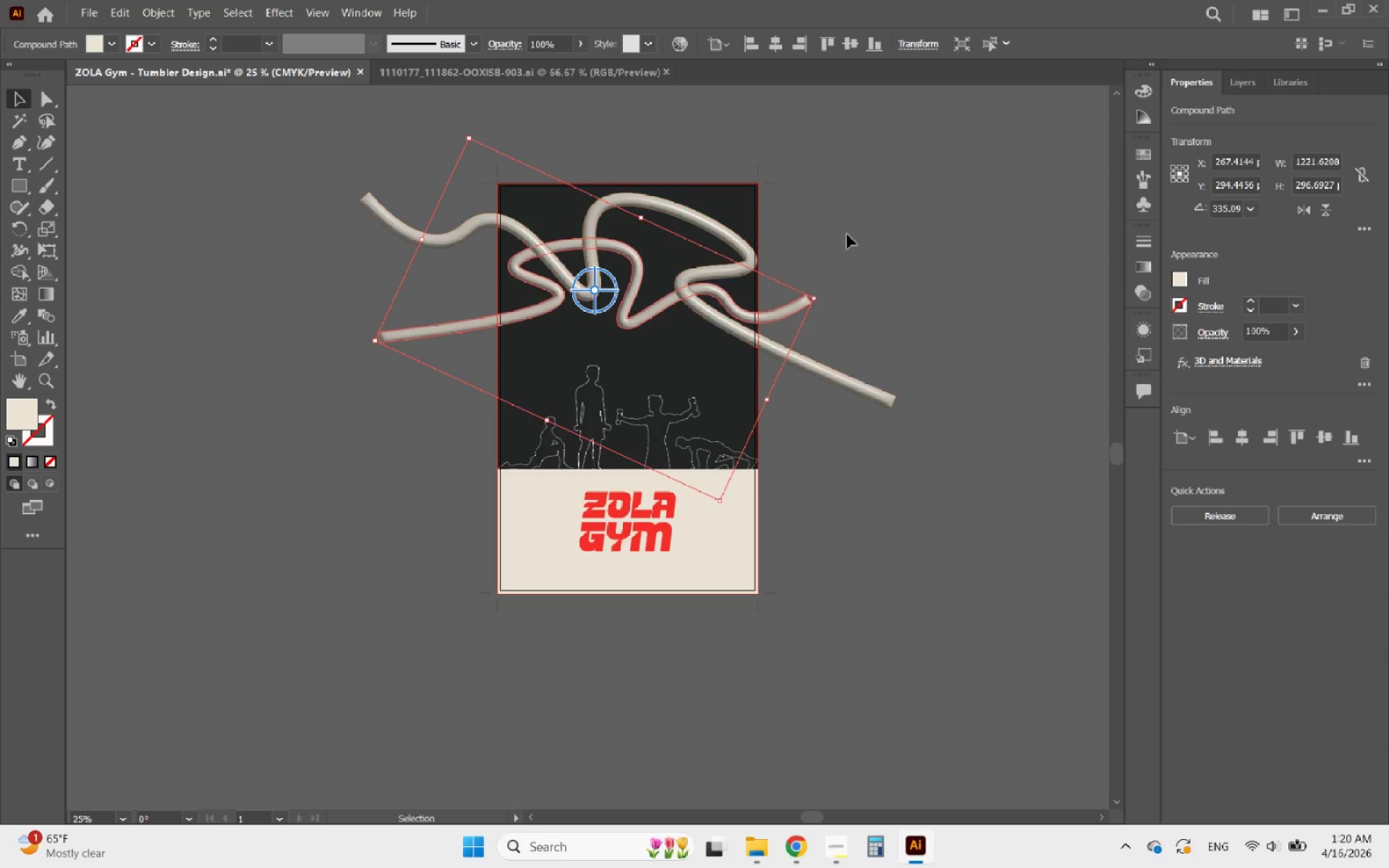 
left_click([848, 234])
 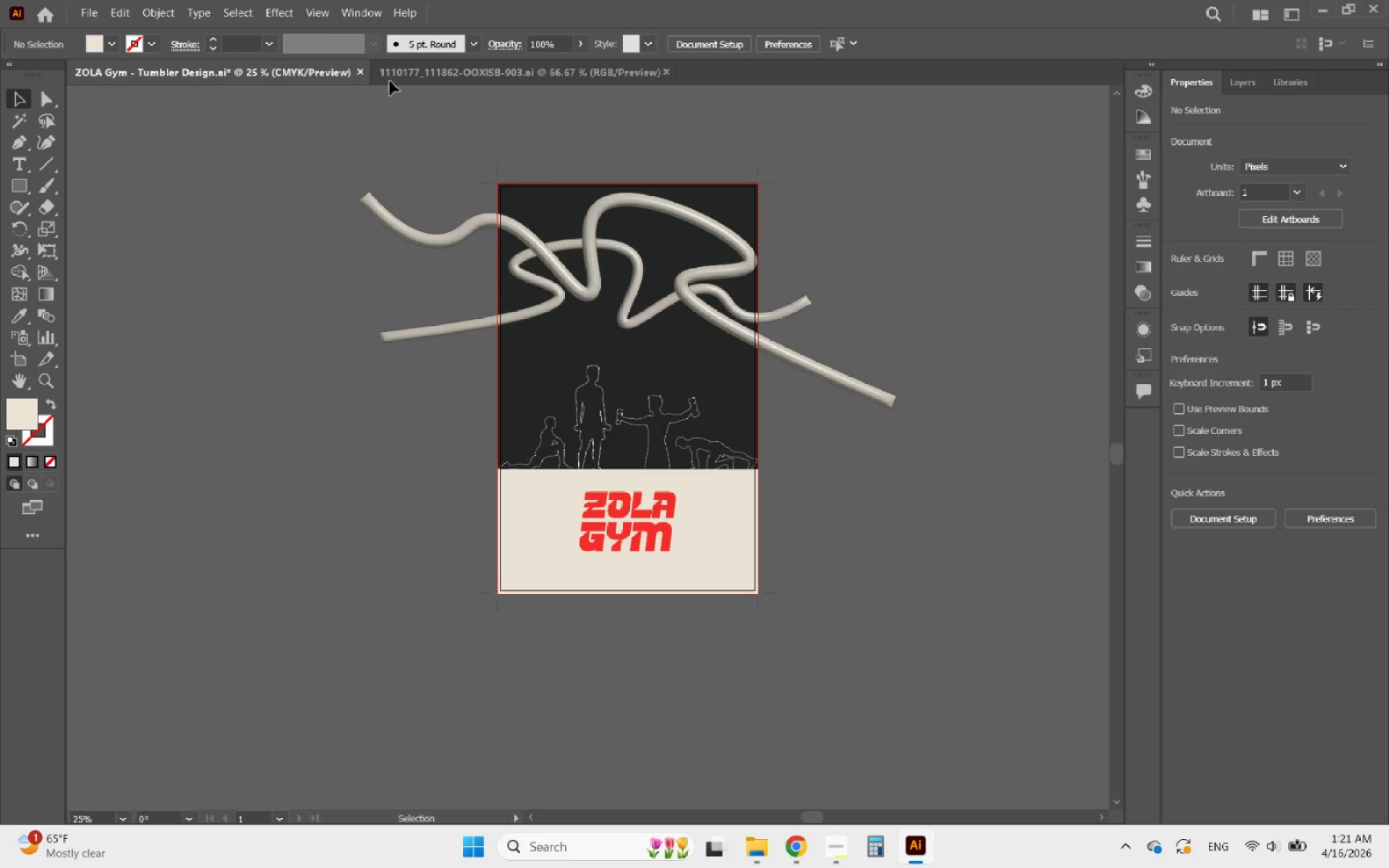 
left_click([273, 4])
 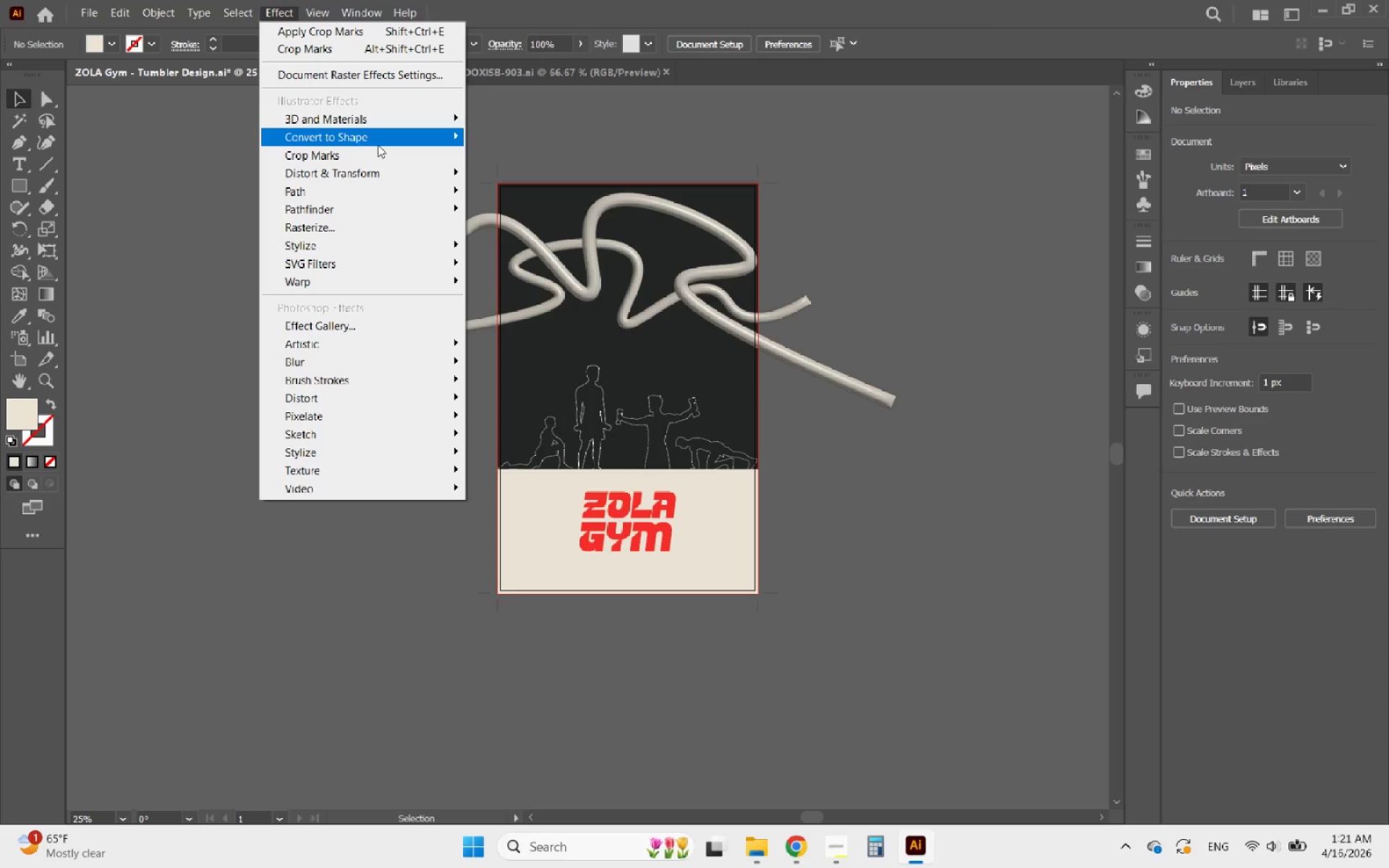 
mouse_move([386, 107])
 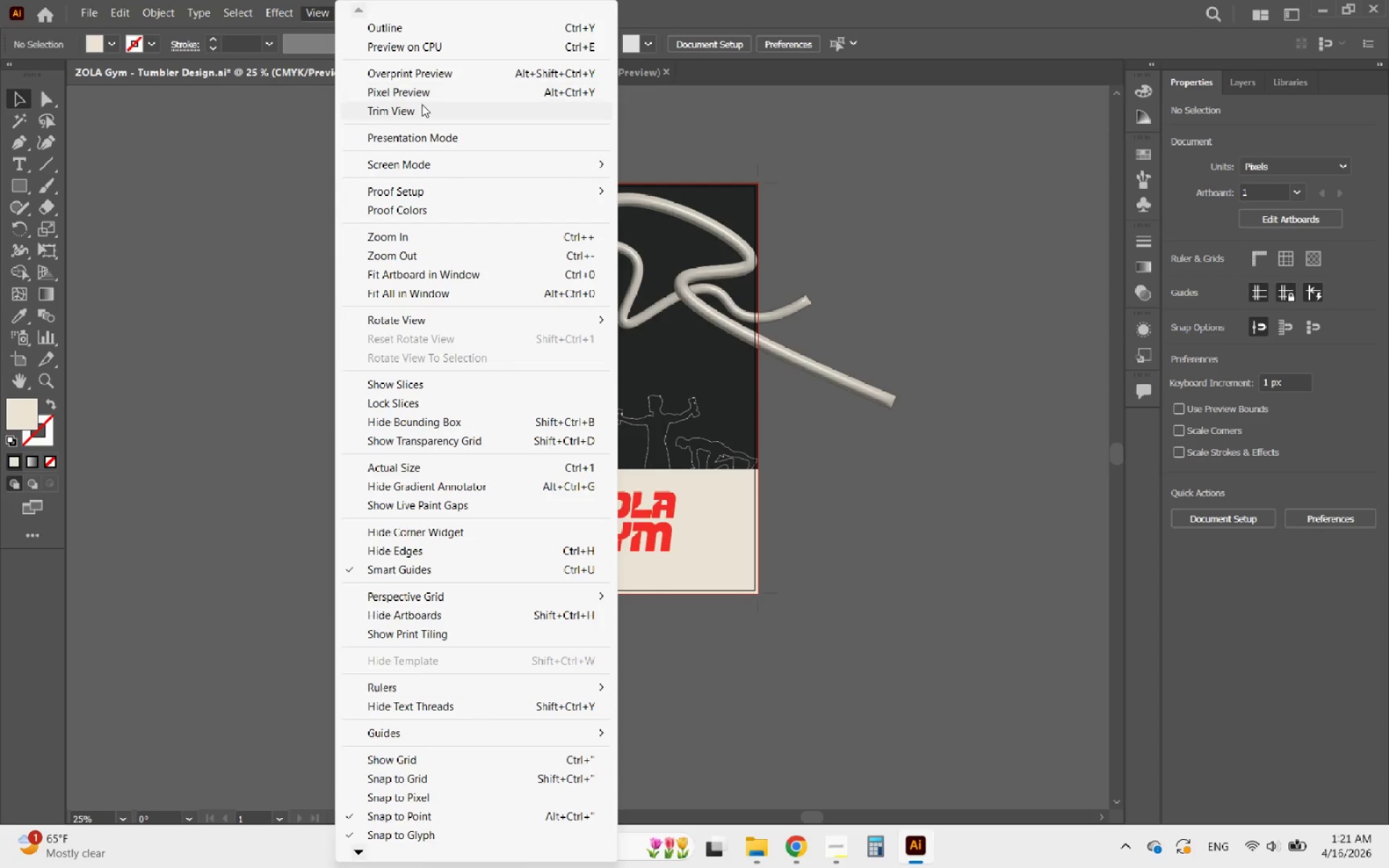 
left_click([430, 139])
 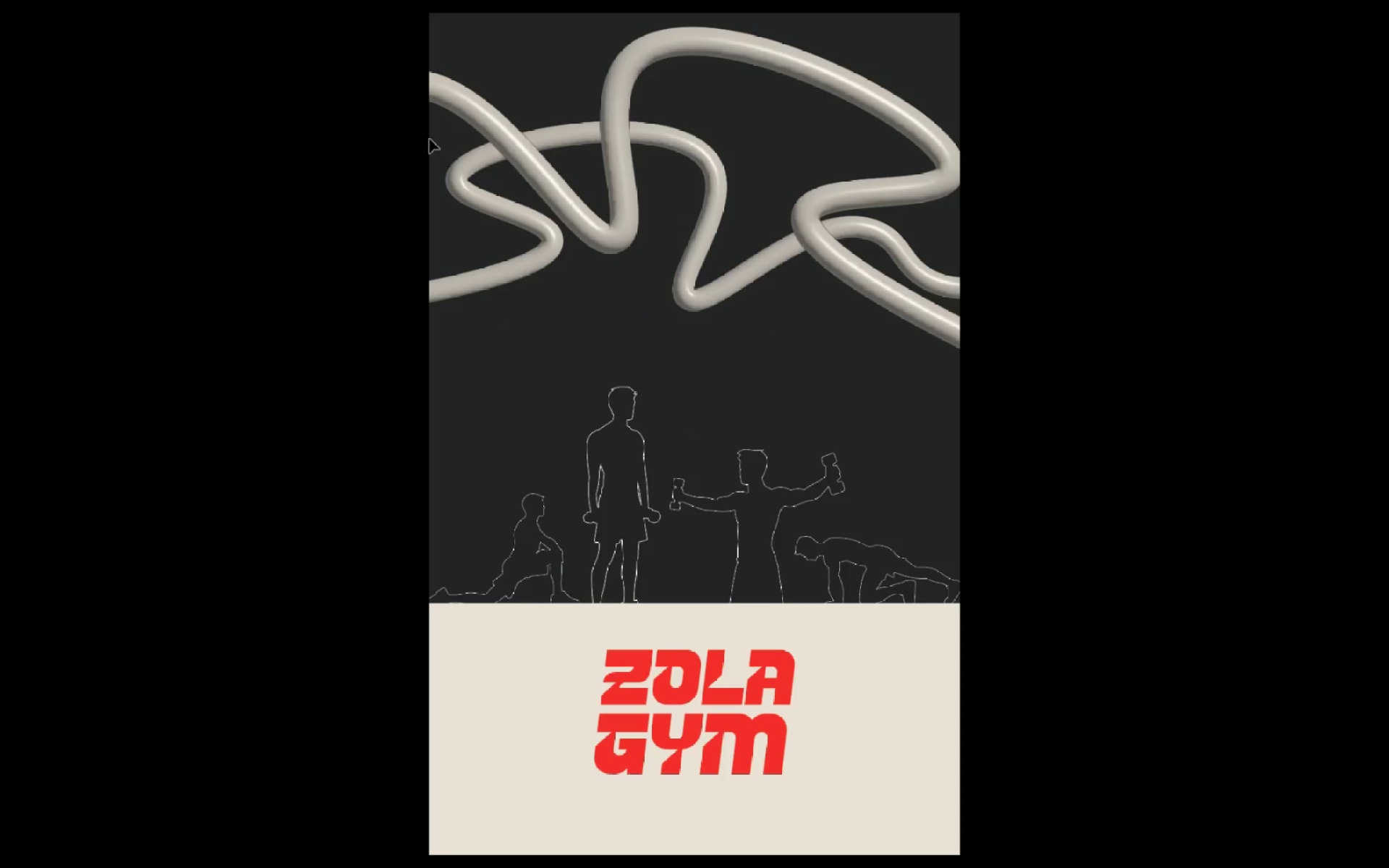 
key(Escape)
 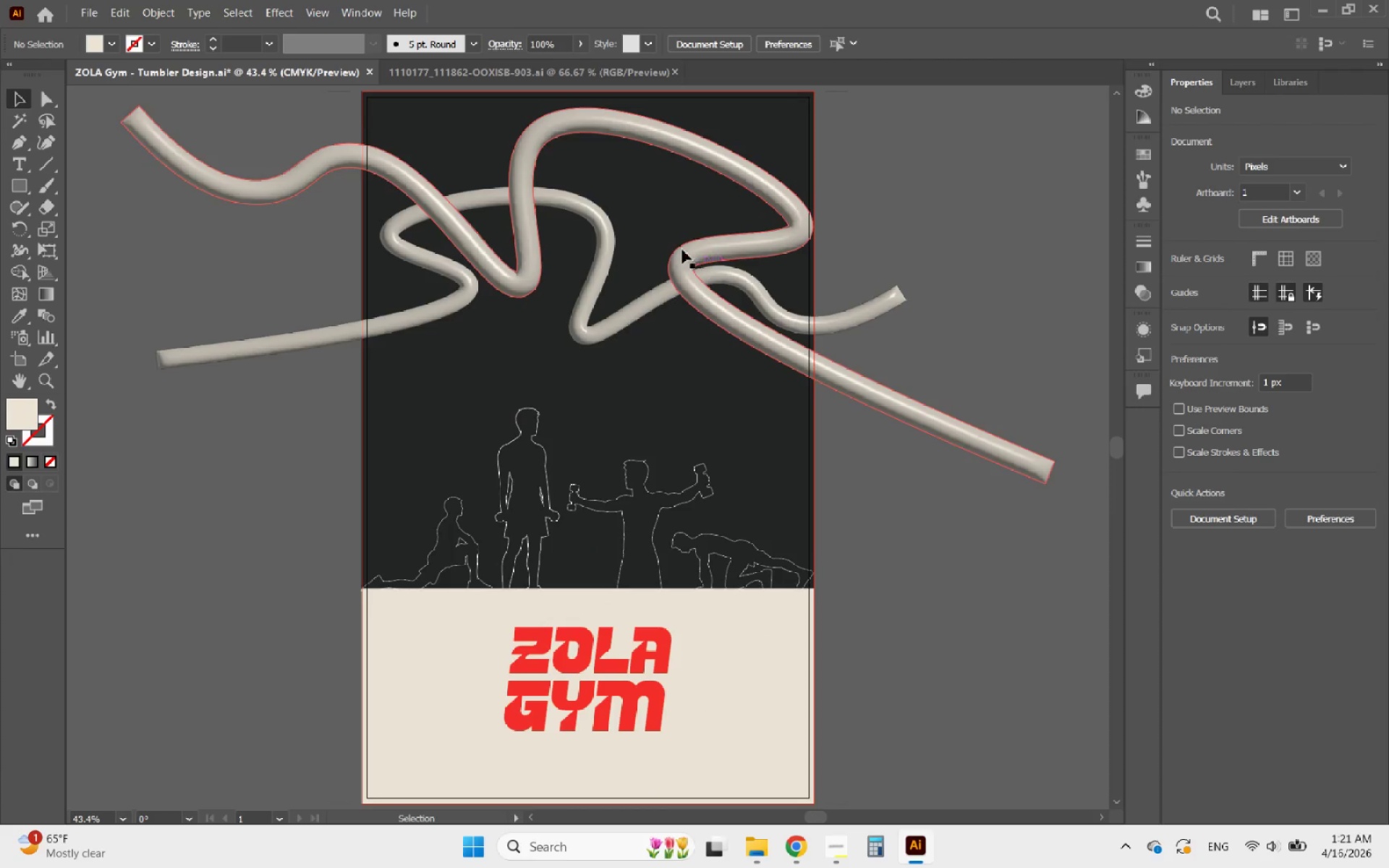 
hold_key(key=AltLeft, duration=0.33)
scroll: coordinate [629, 207], scroll_direction: down, amount: 2.0
 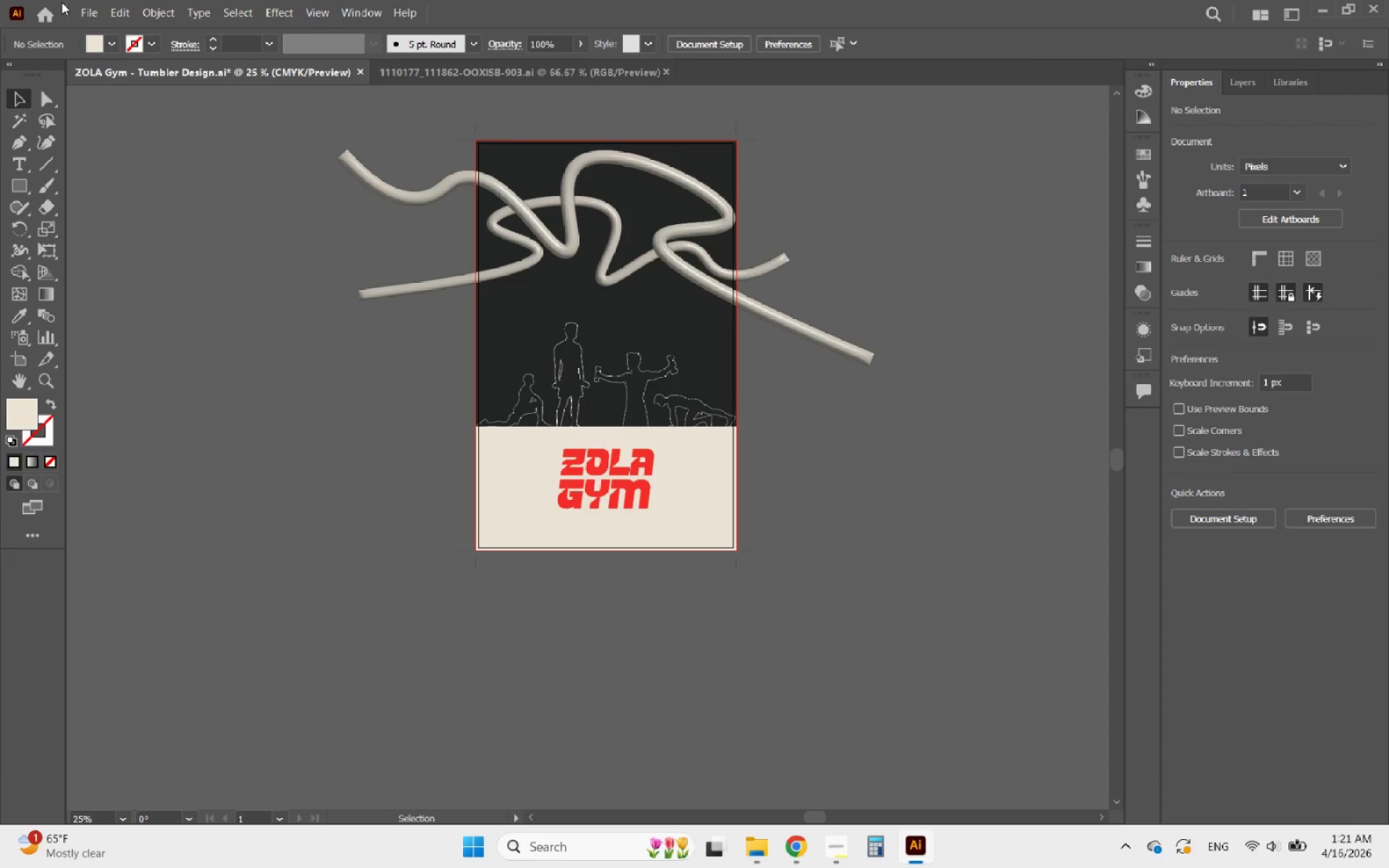 
left_click([78, 4])
 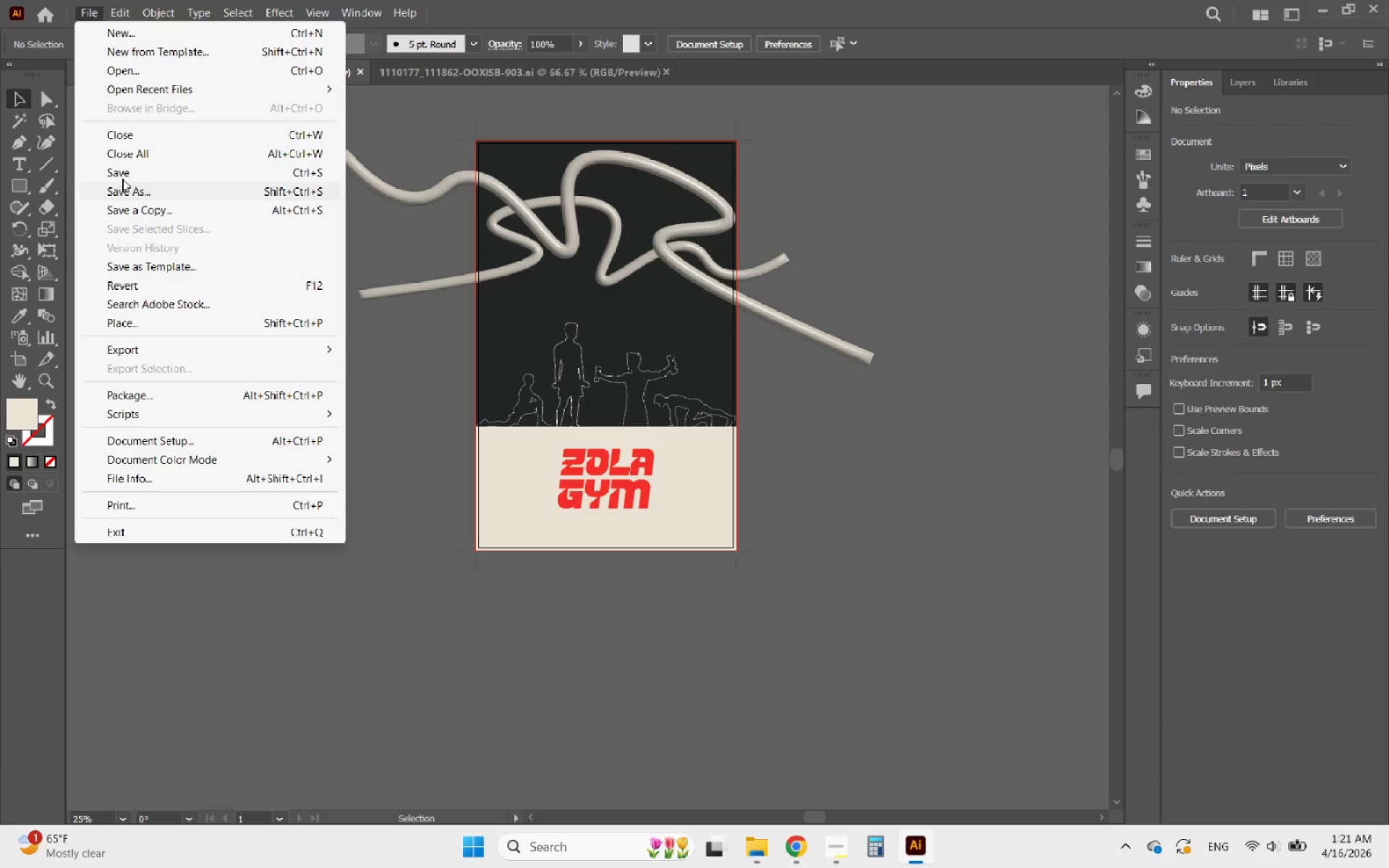 
left_click([122, 174])
 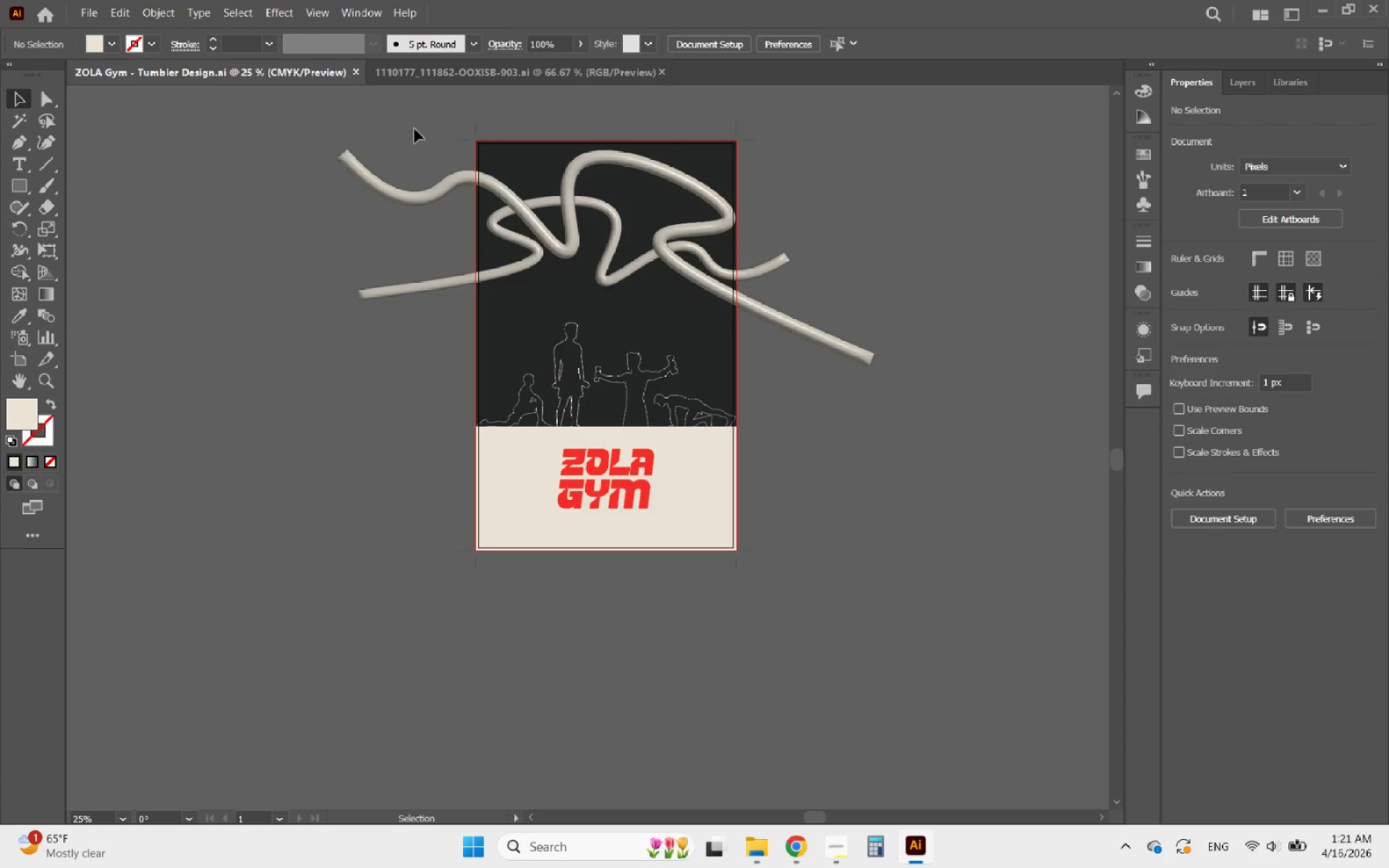 
left_click([520, 82])
 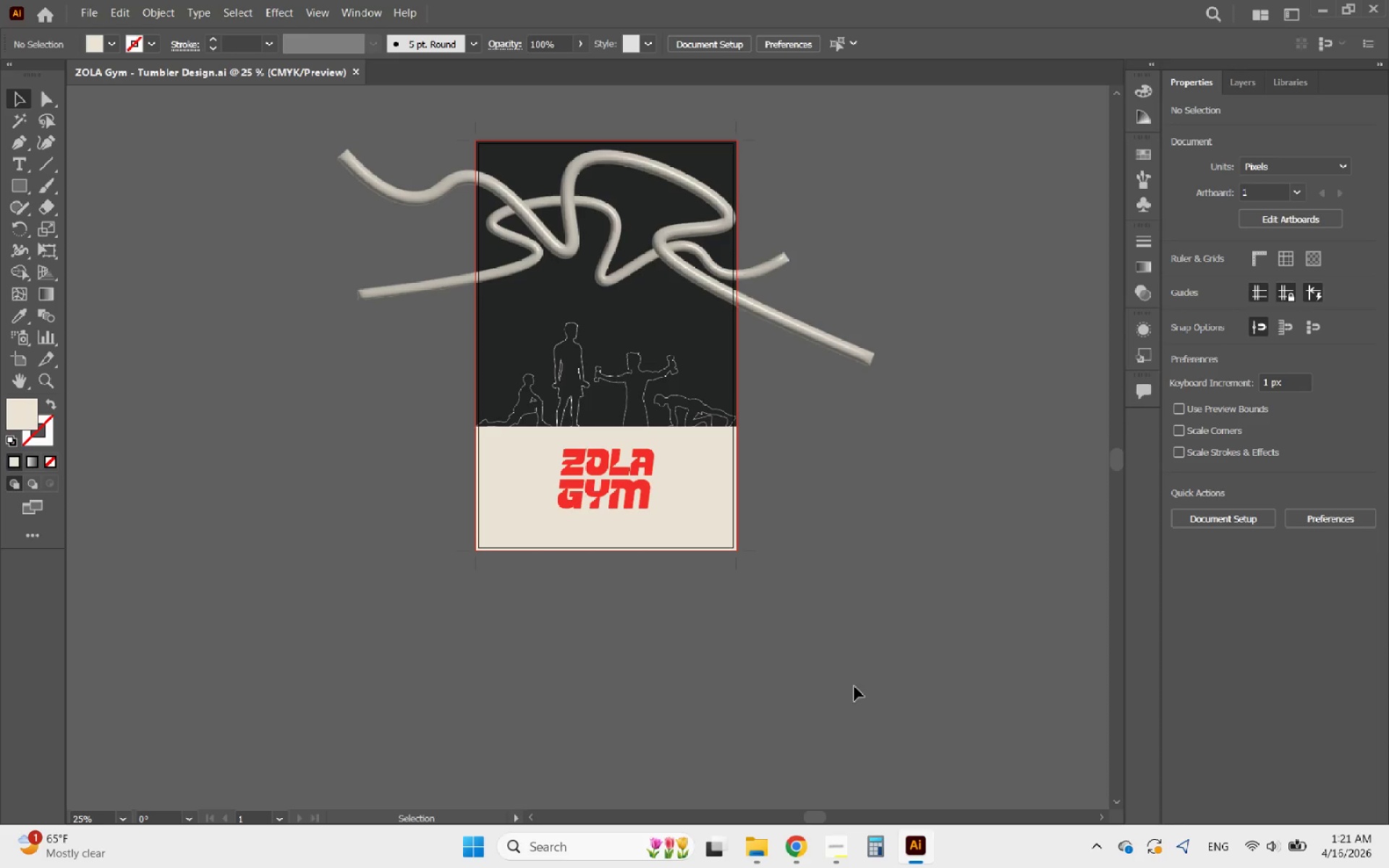 
left_click([831, 851])